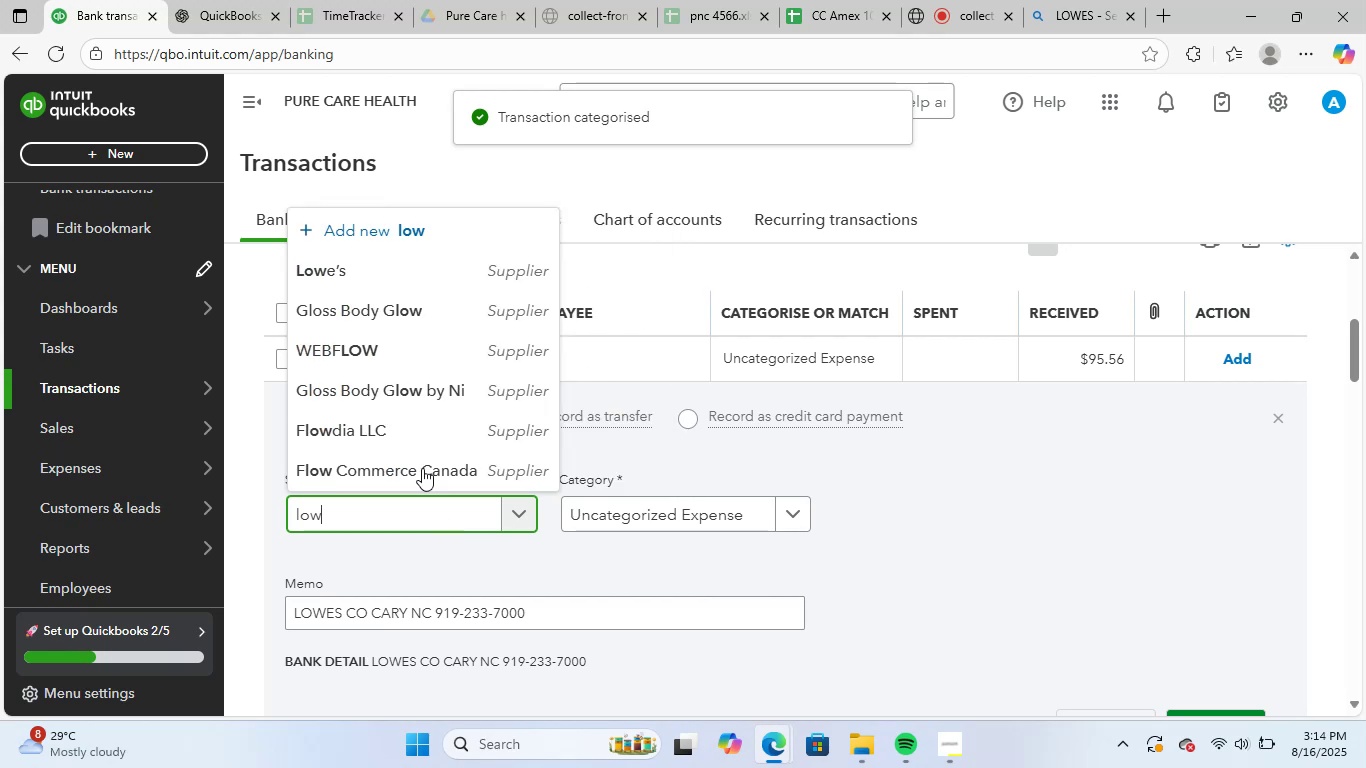 
left_click([401, 270])
 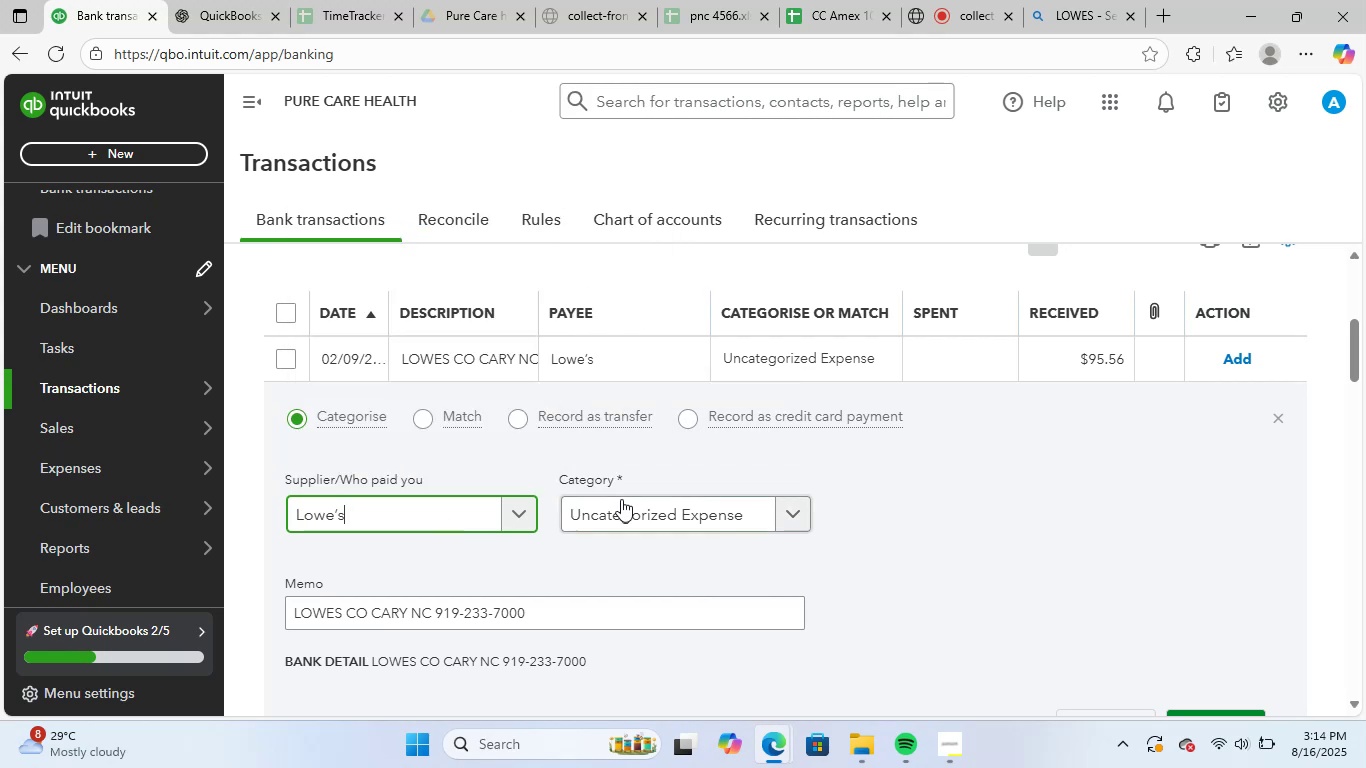 
left_click([633, 501])
 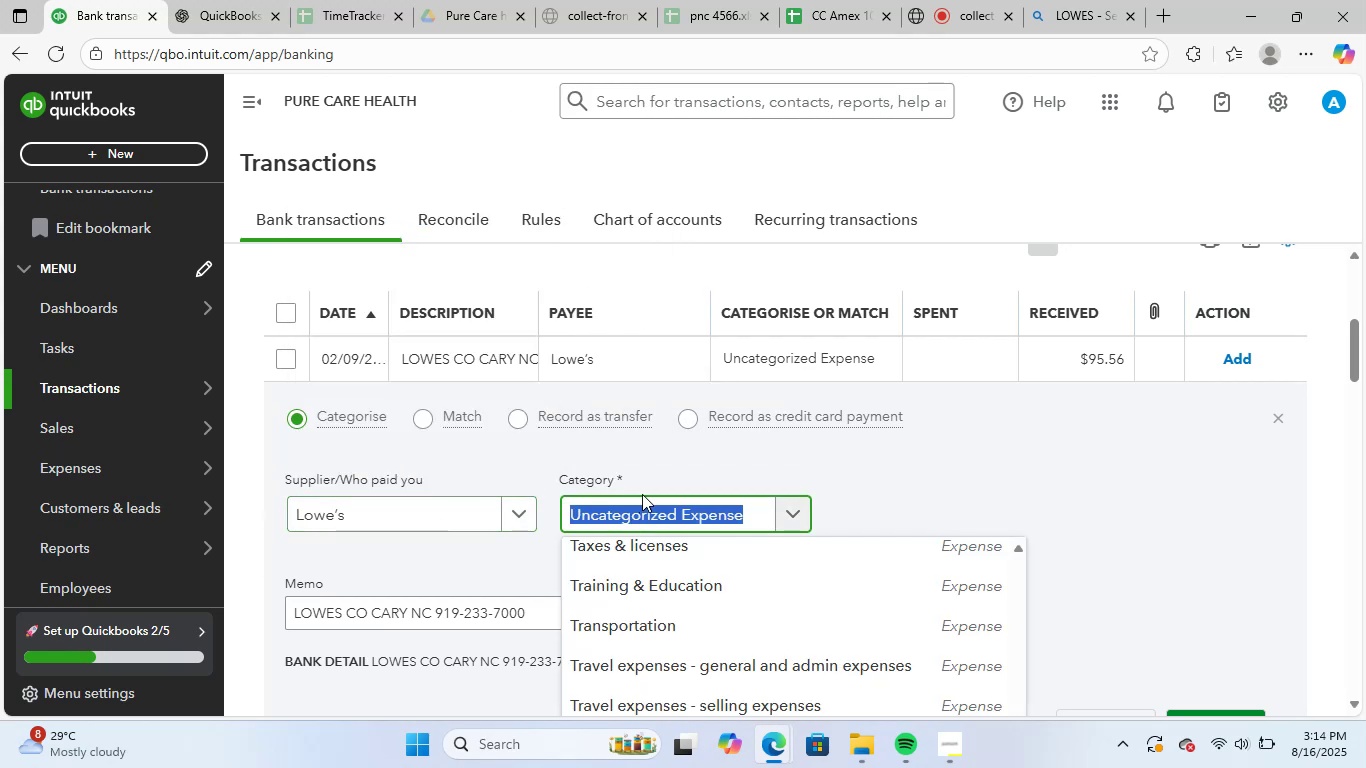 
type(supp)
 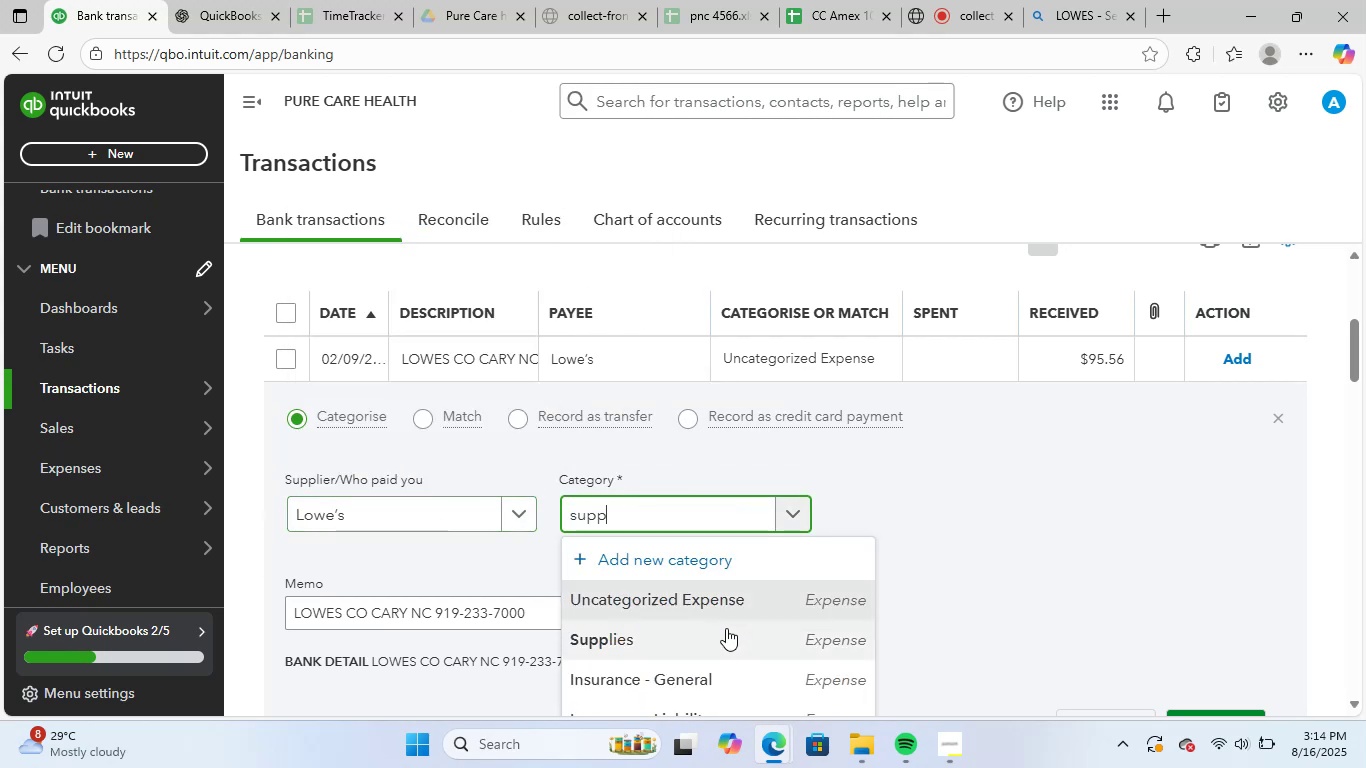 
left_click([724, 642])
 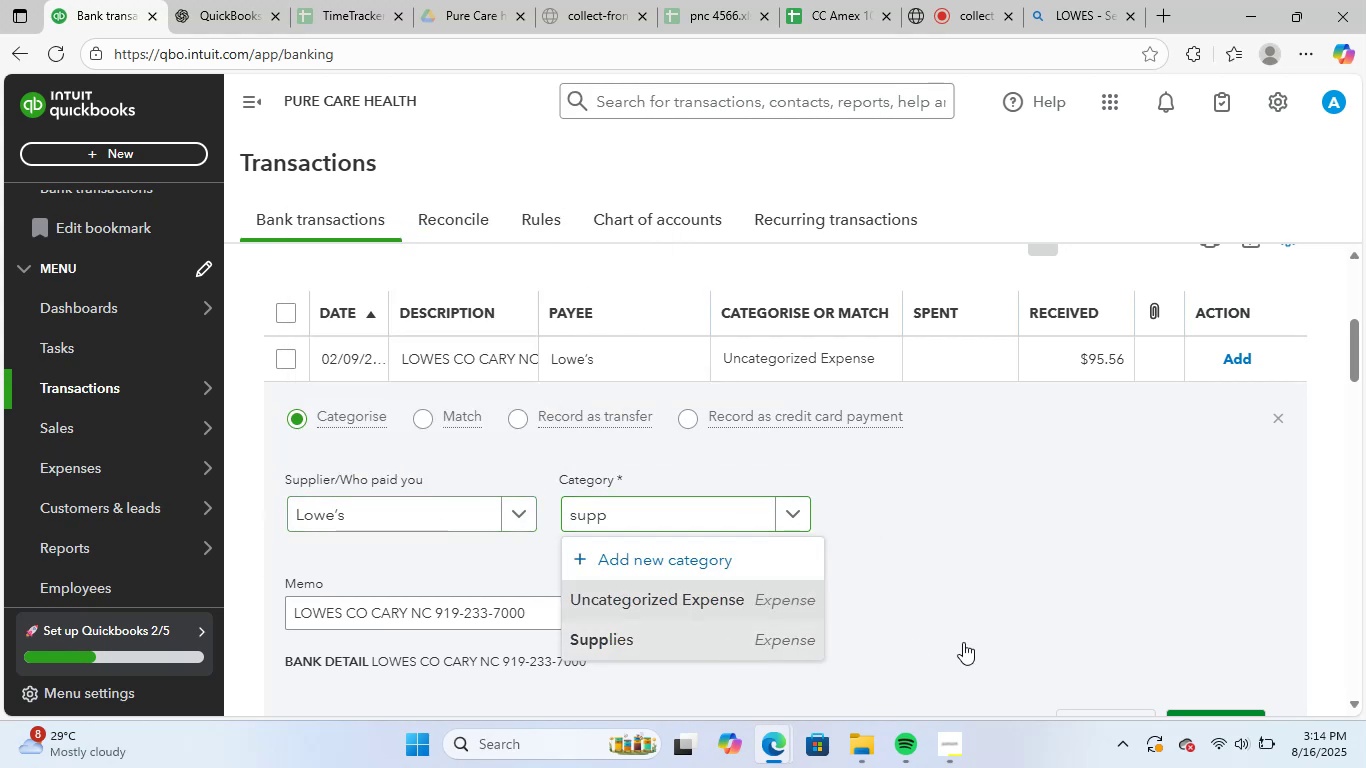 
scroll: coordinate [978, 642], scroll_direction: down, amount: 2.0
 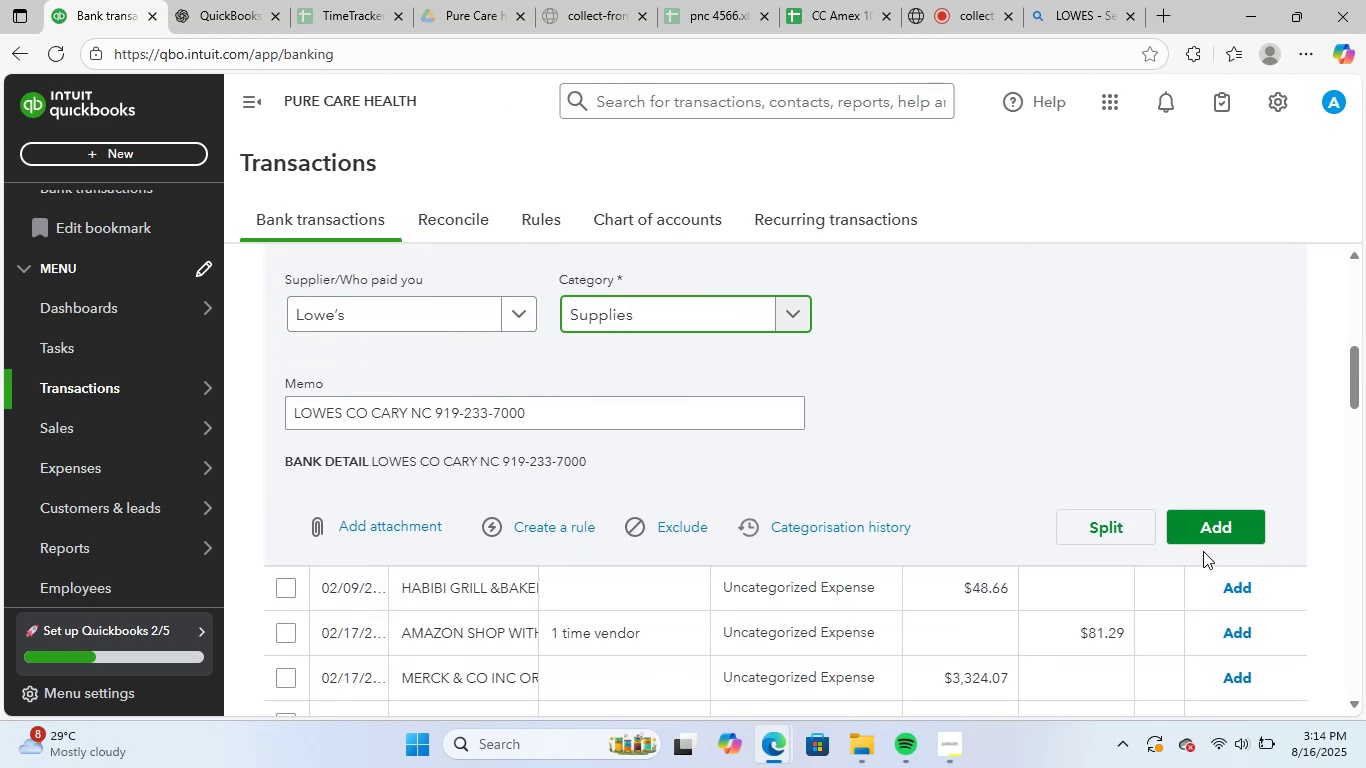 
left_click([1220, 529])
 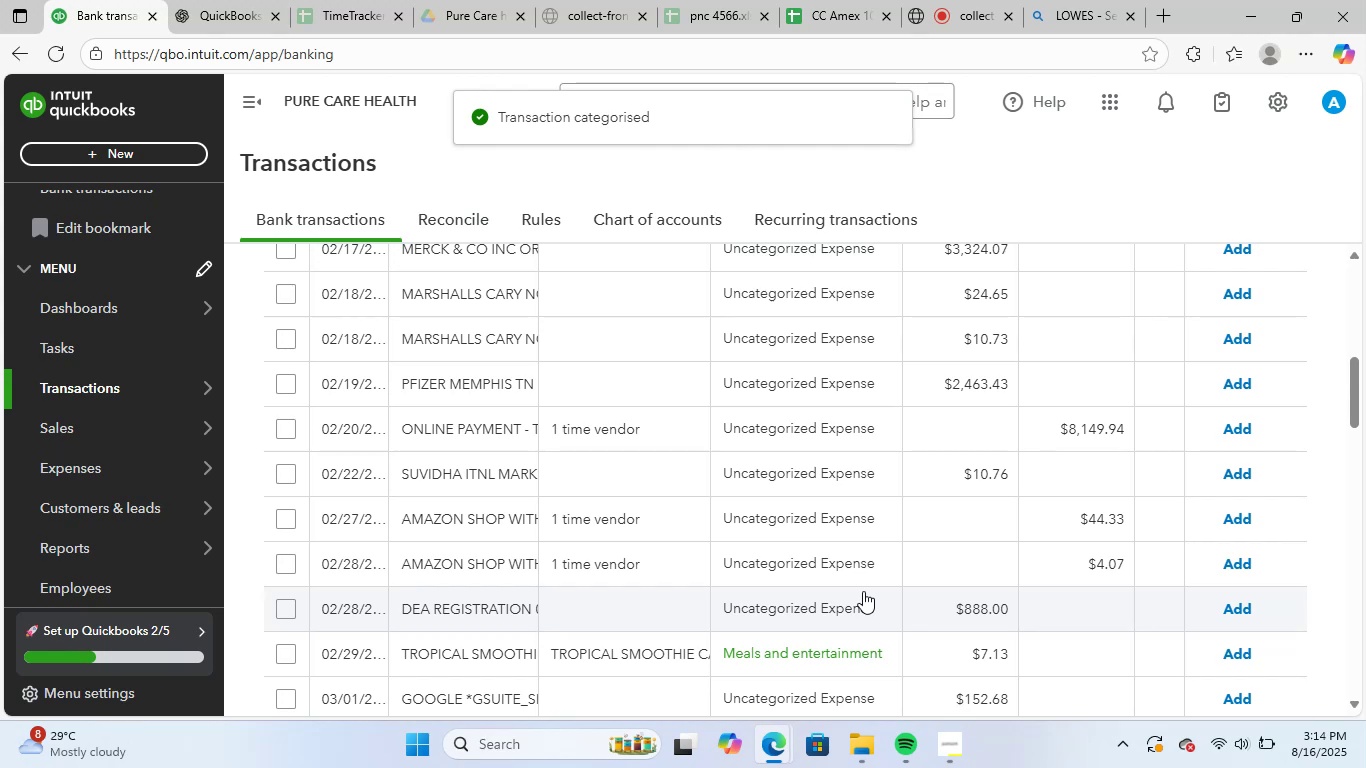 
scroll: coordinate [498, 480], scroll_direction: up, amount: 2.0
 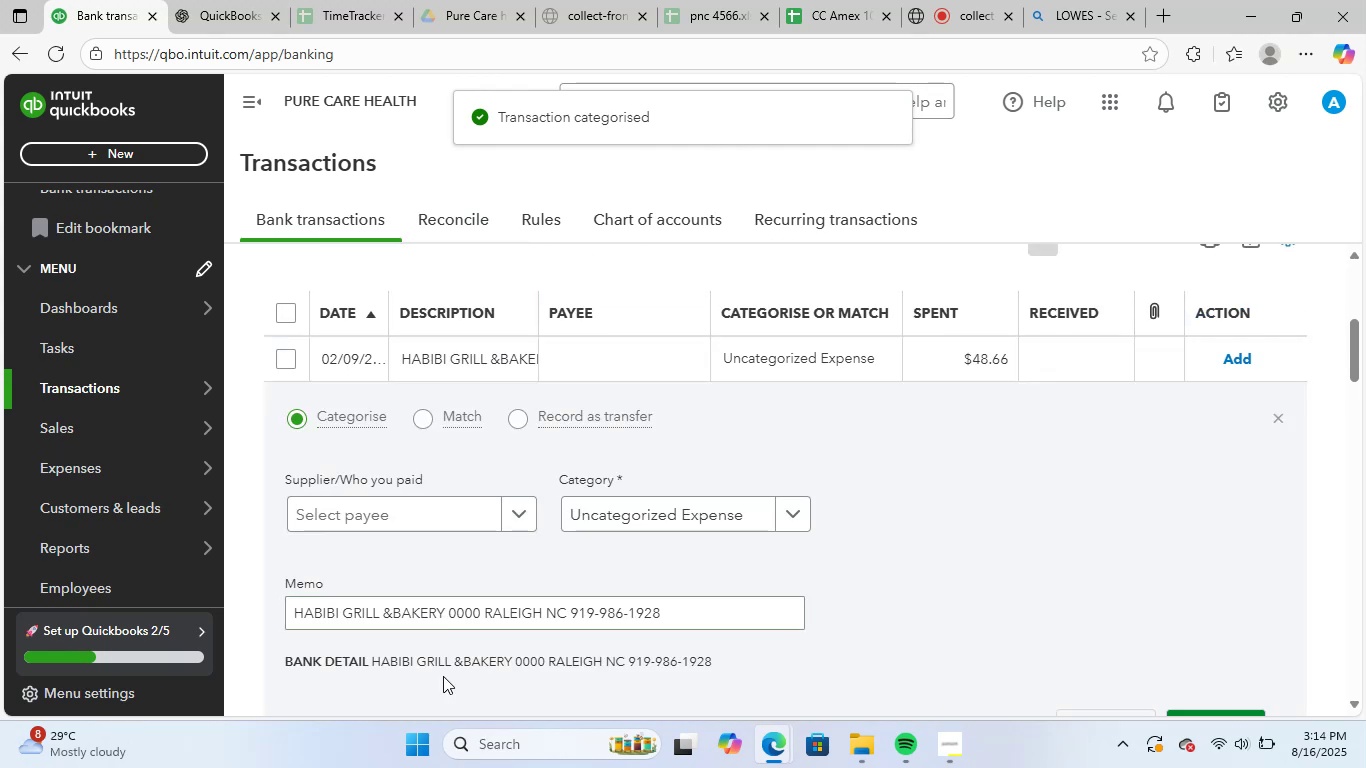 
left_click_drag(start_coordinate=[445, 617], to_coordinate=[270, 607])
 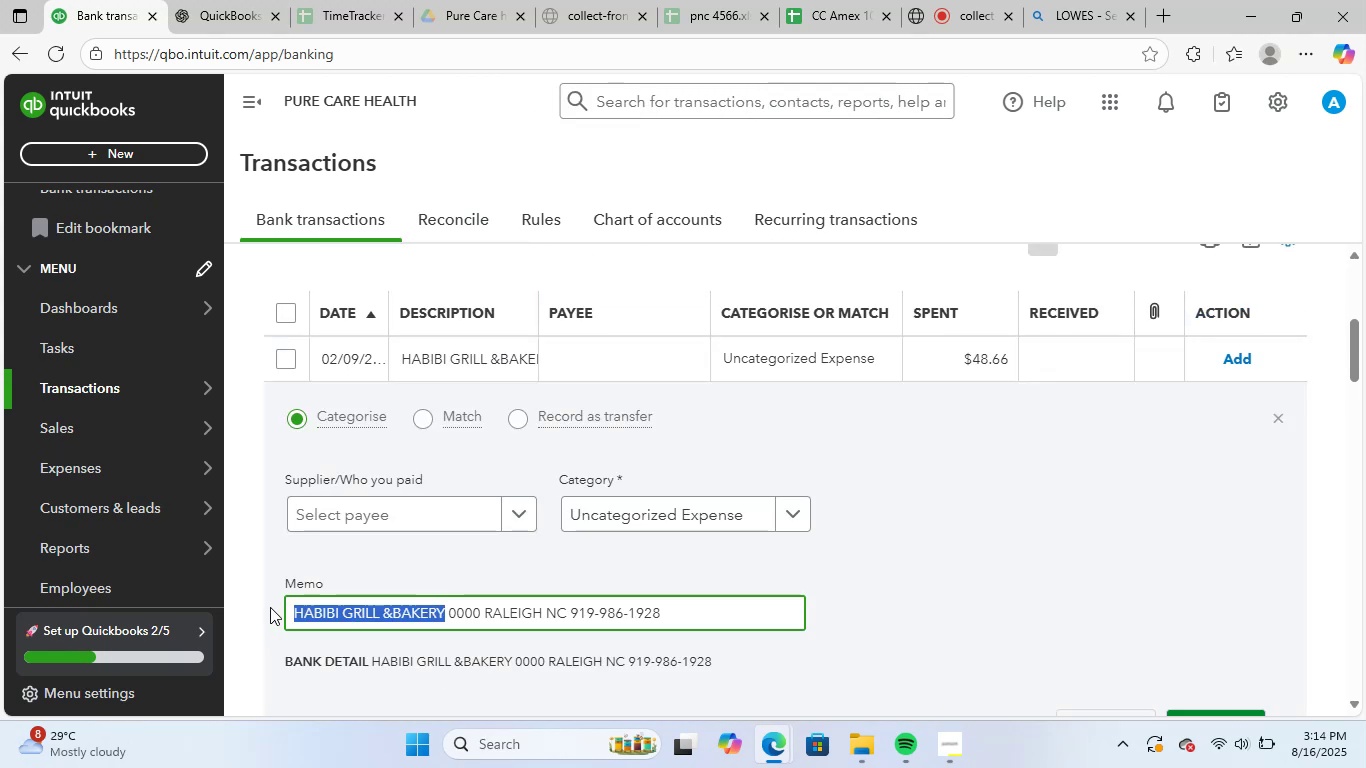 
key(Control+ControlLeft)
 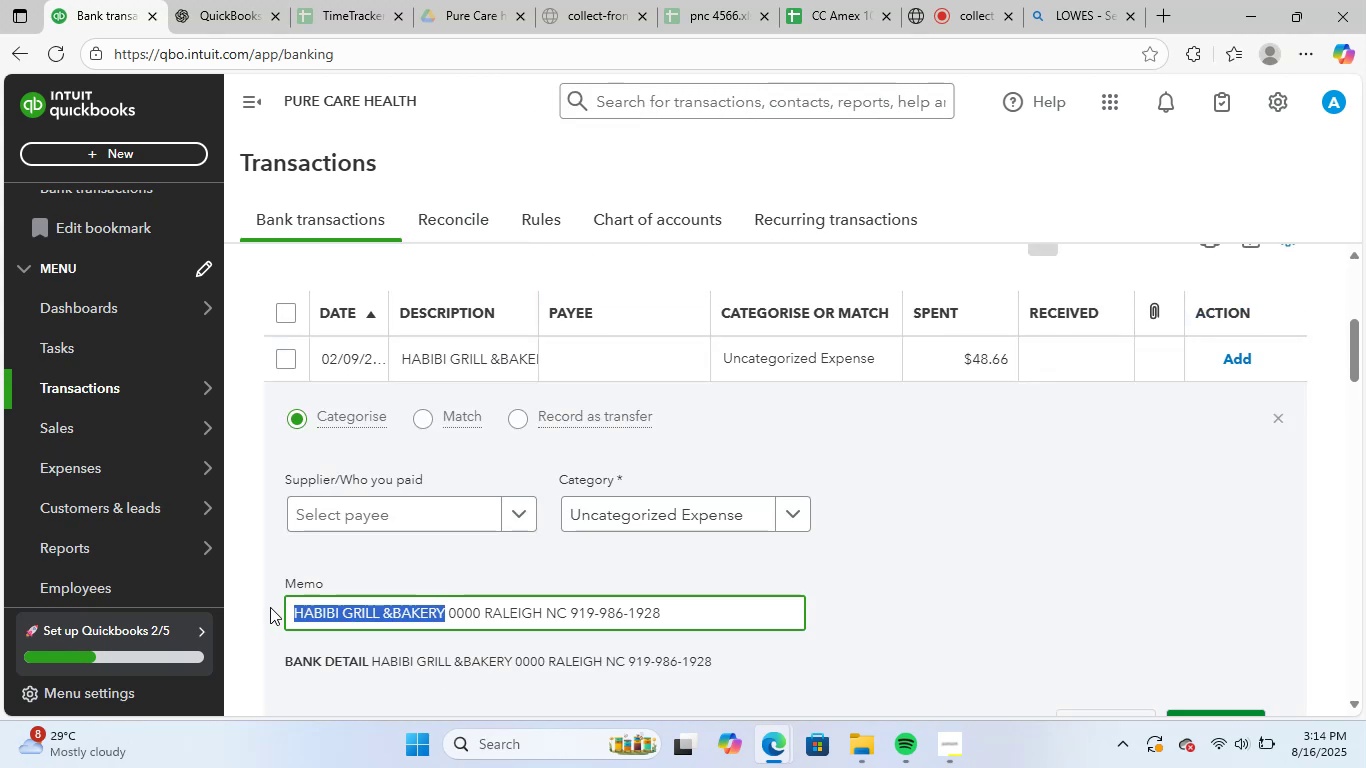 
key(Control+C)
 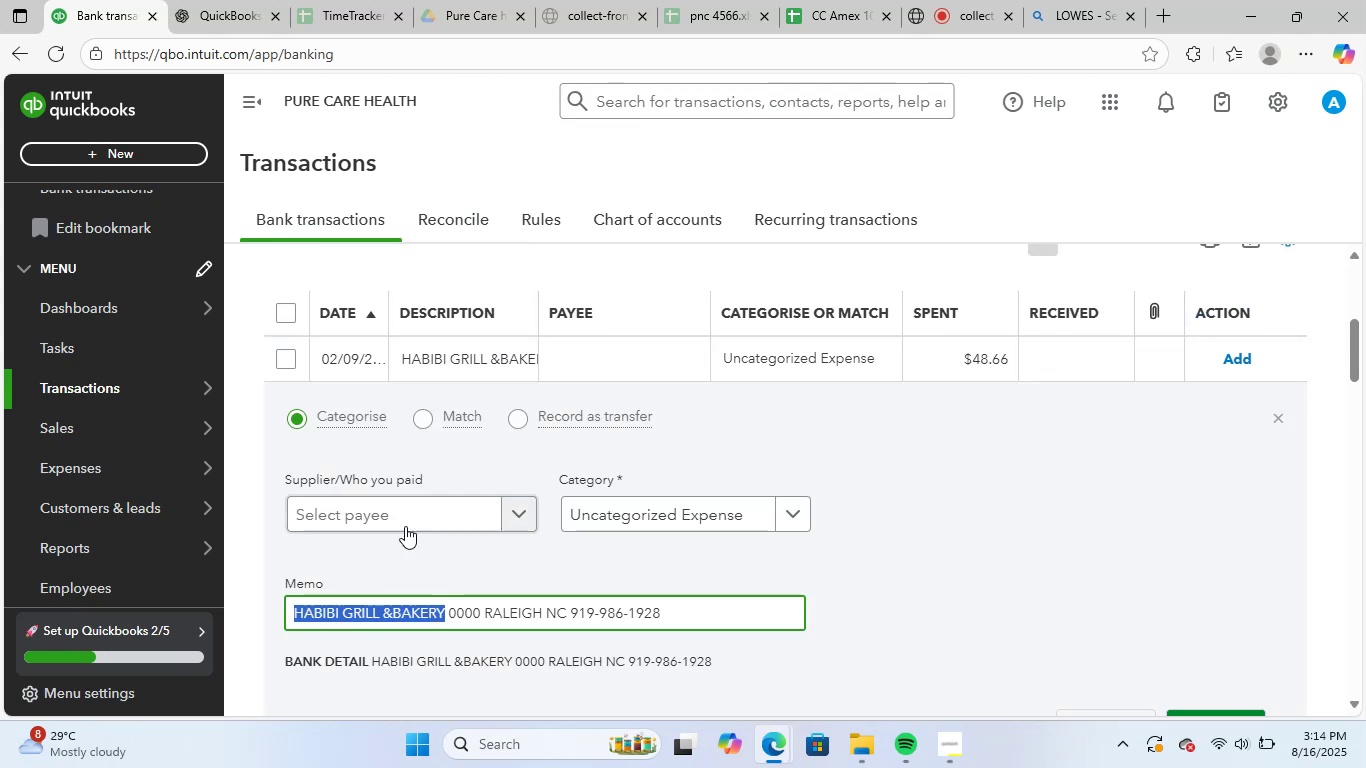 
left_click([408, 524])
 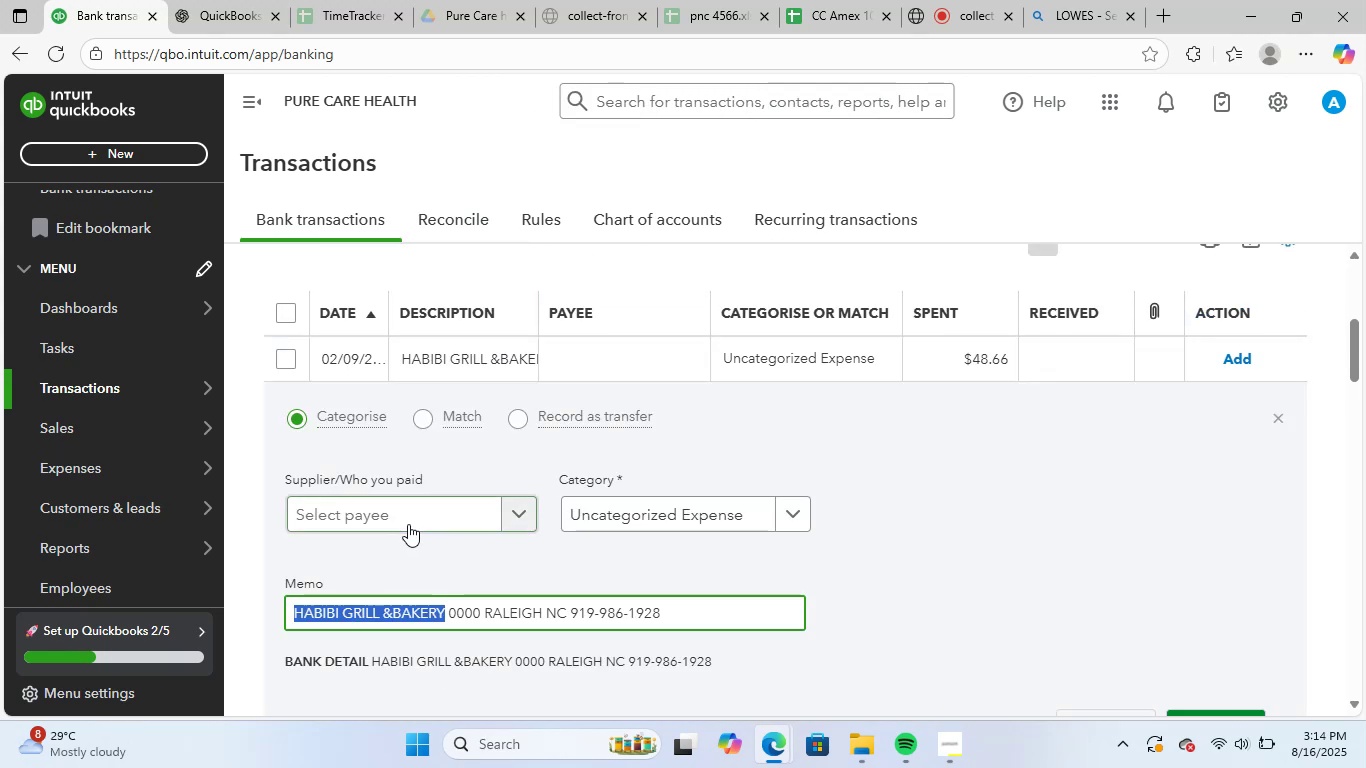 
key(Control+ControlLeft)
 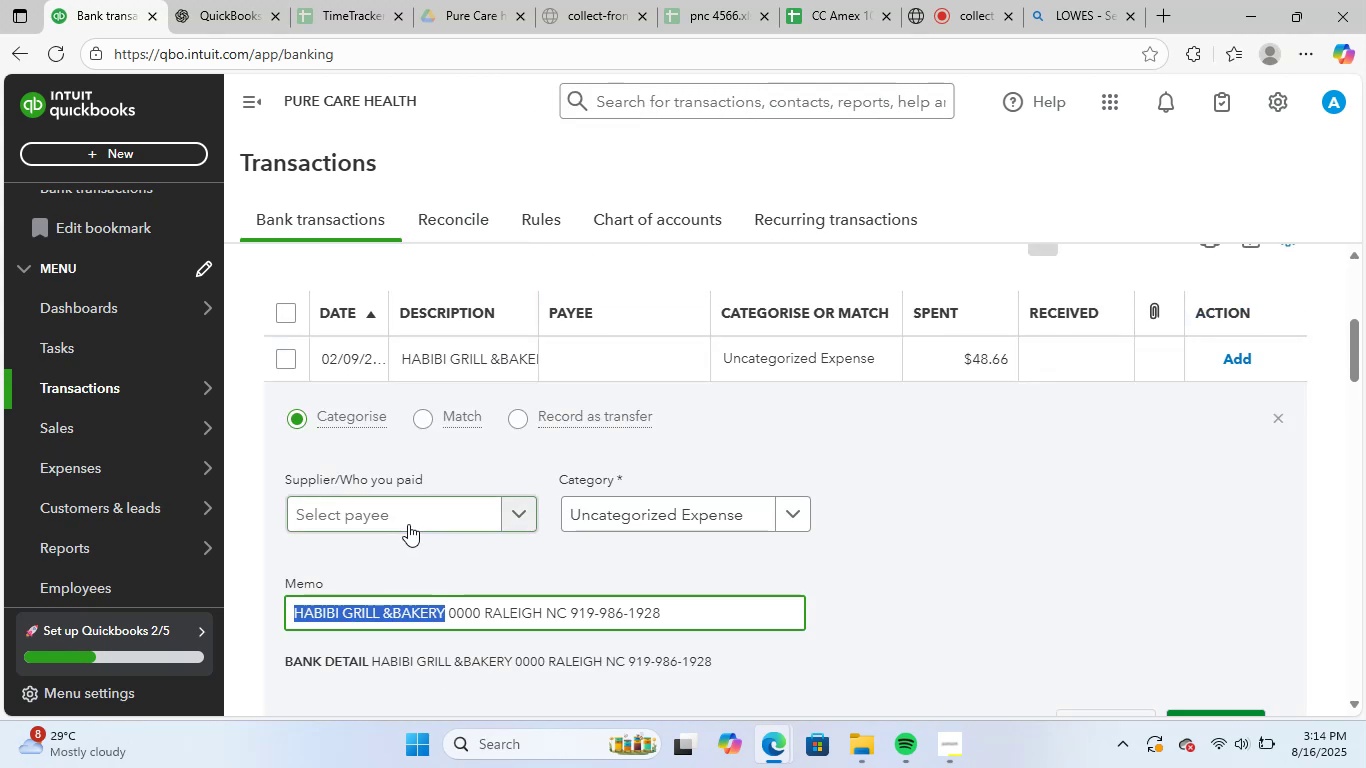 
key(Control+V)
 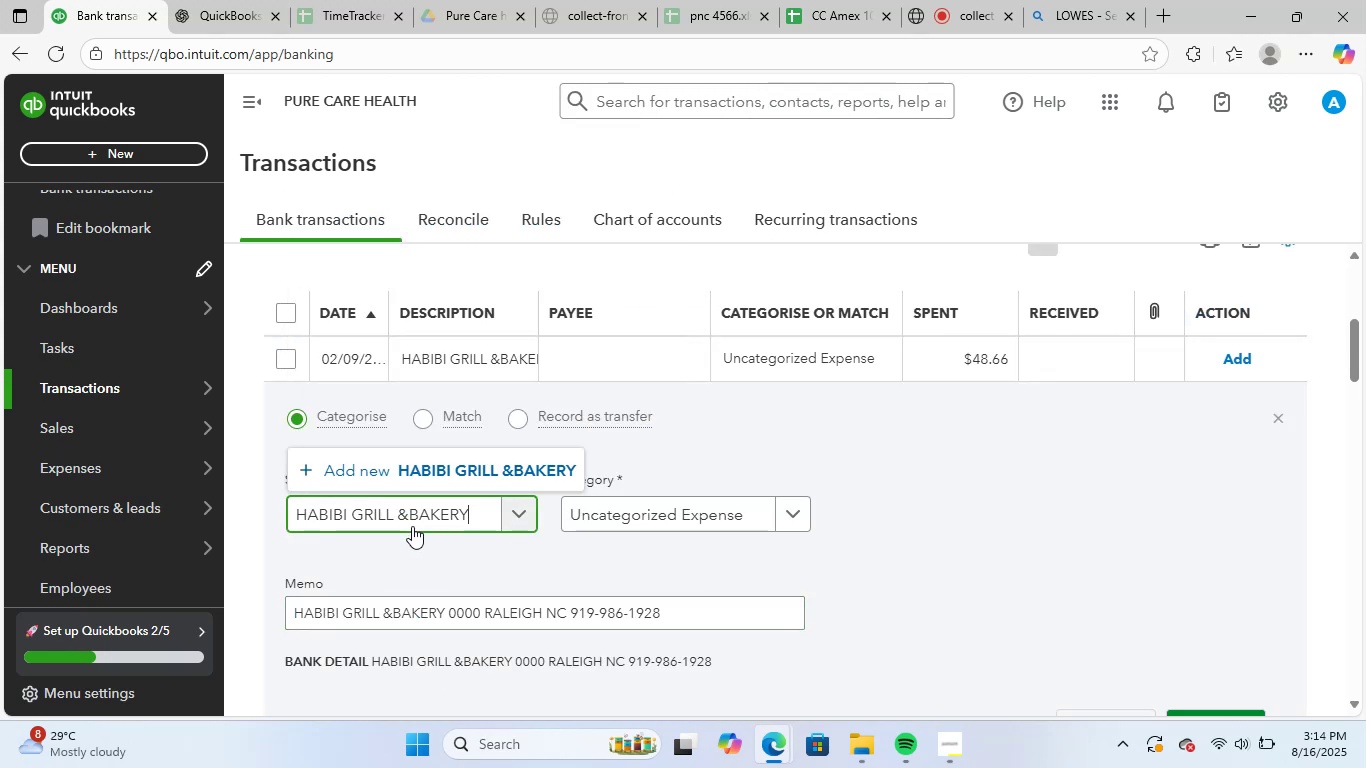 
left_click([439, 474])
 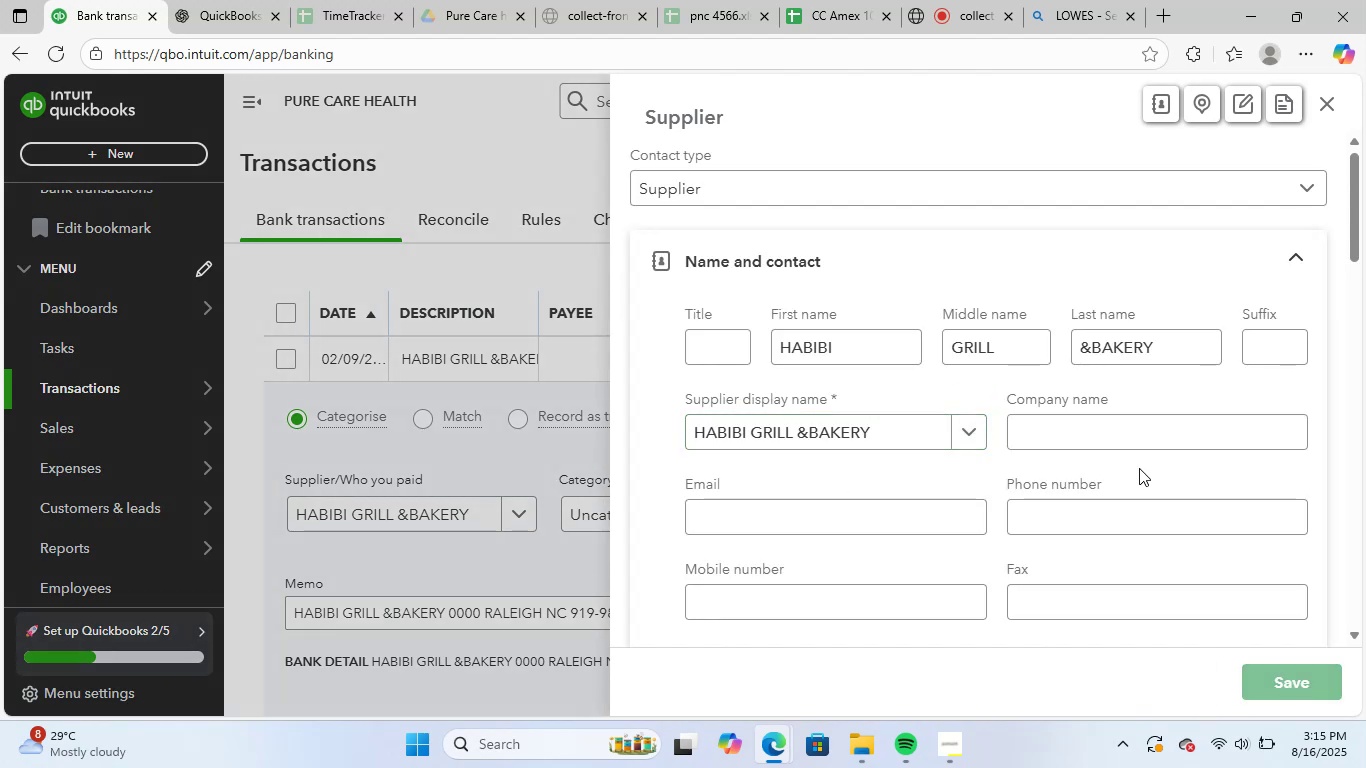 
left_click([970, 0])
 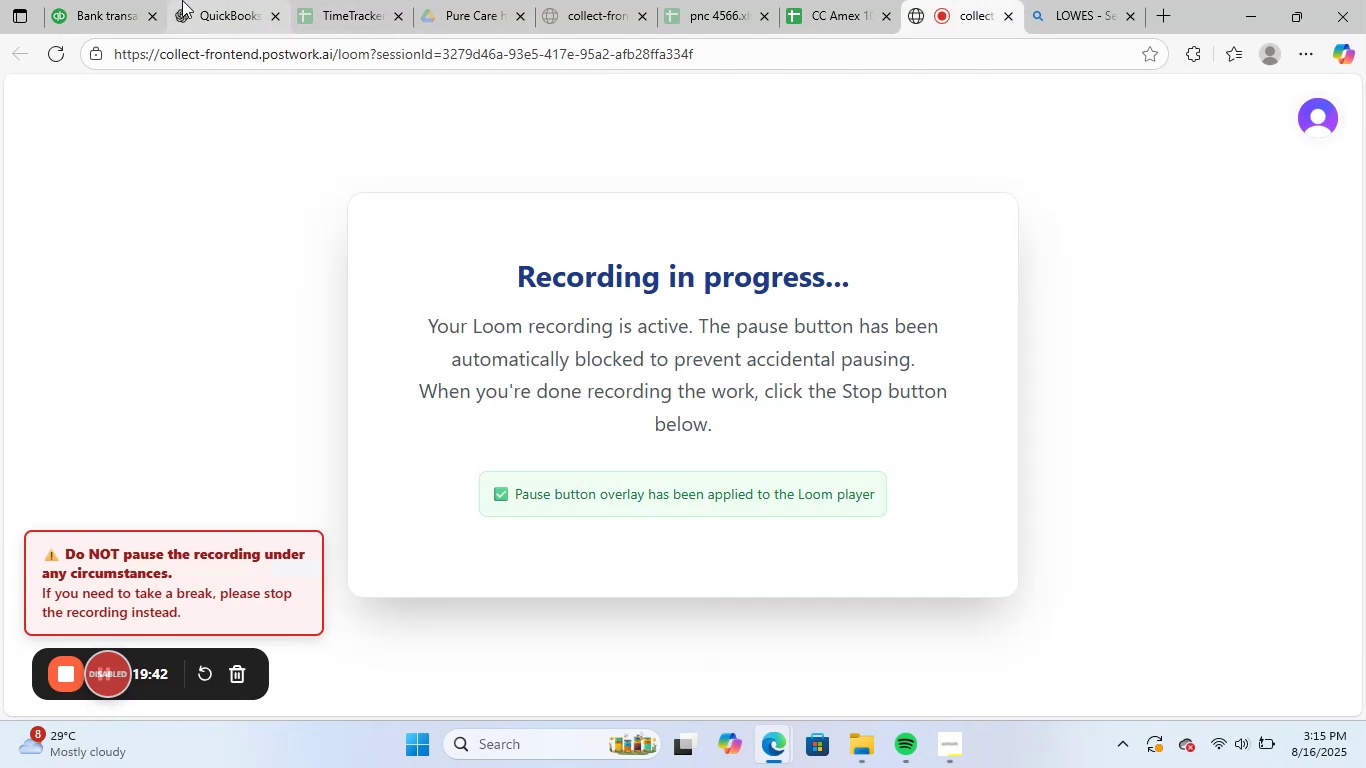 
left_click([140, 0])
 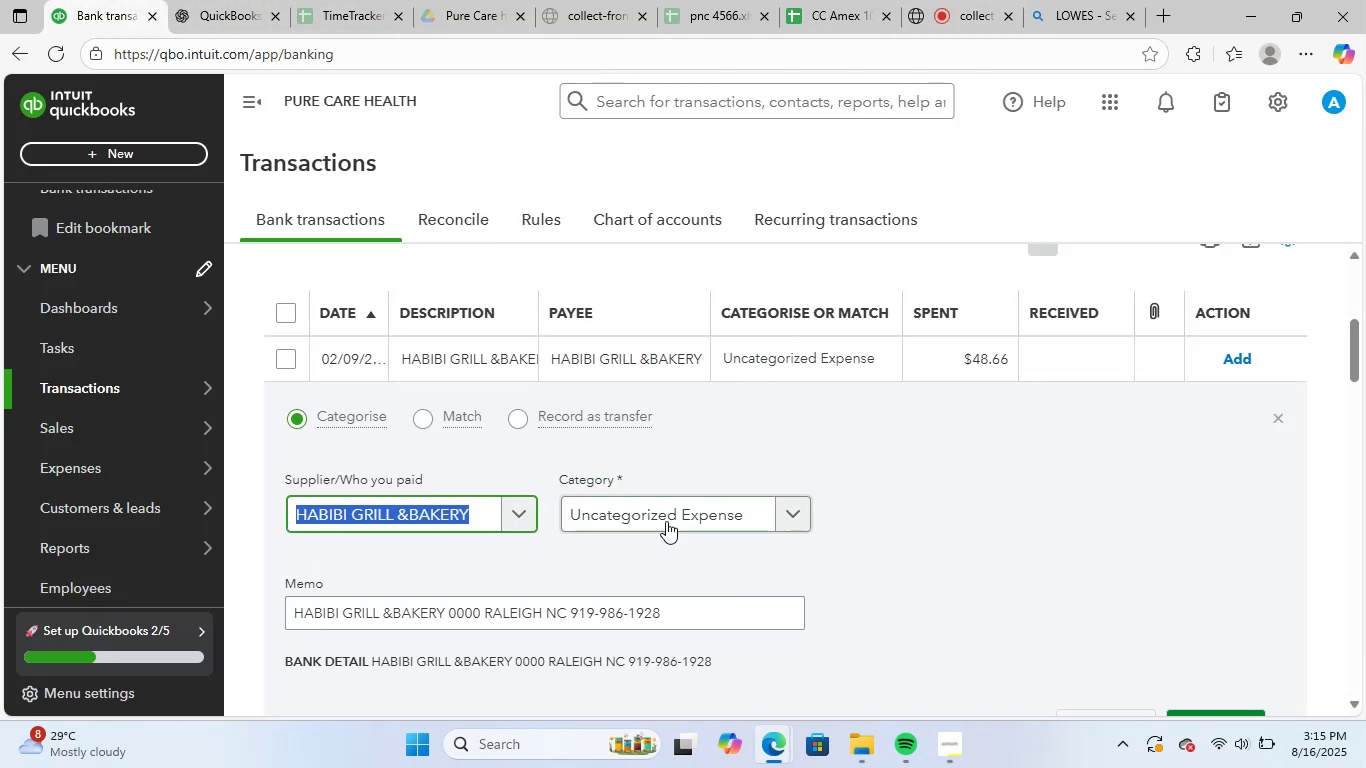 
left_click([659, 500])
 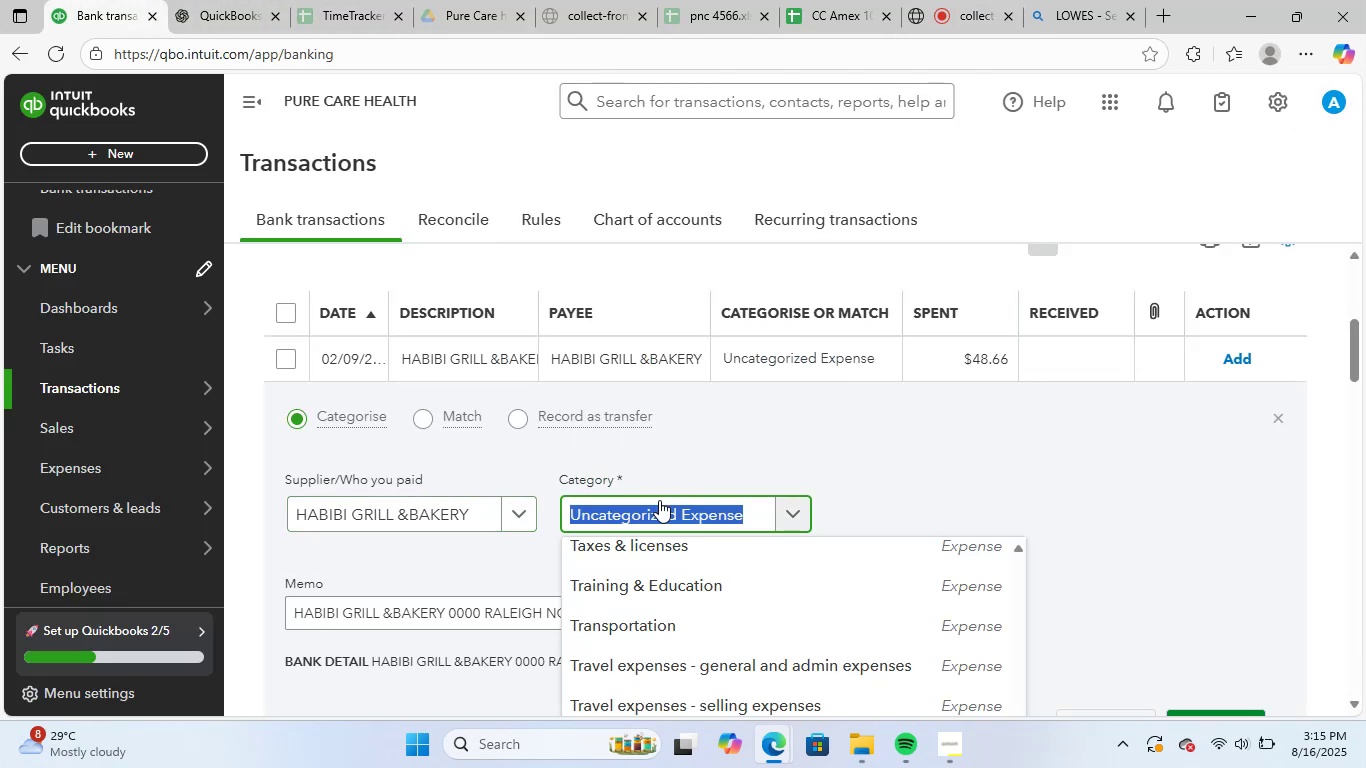 
type(meal)
 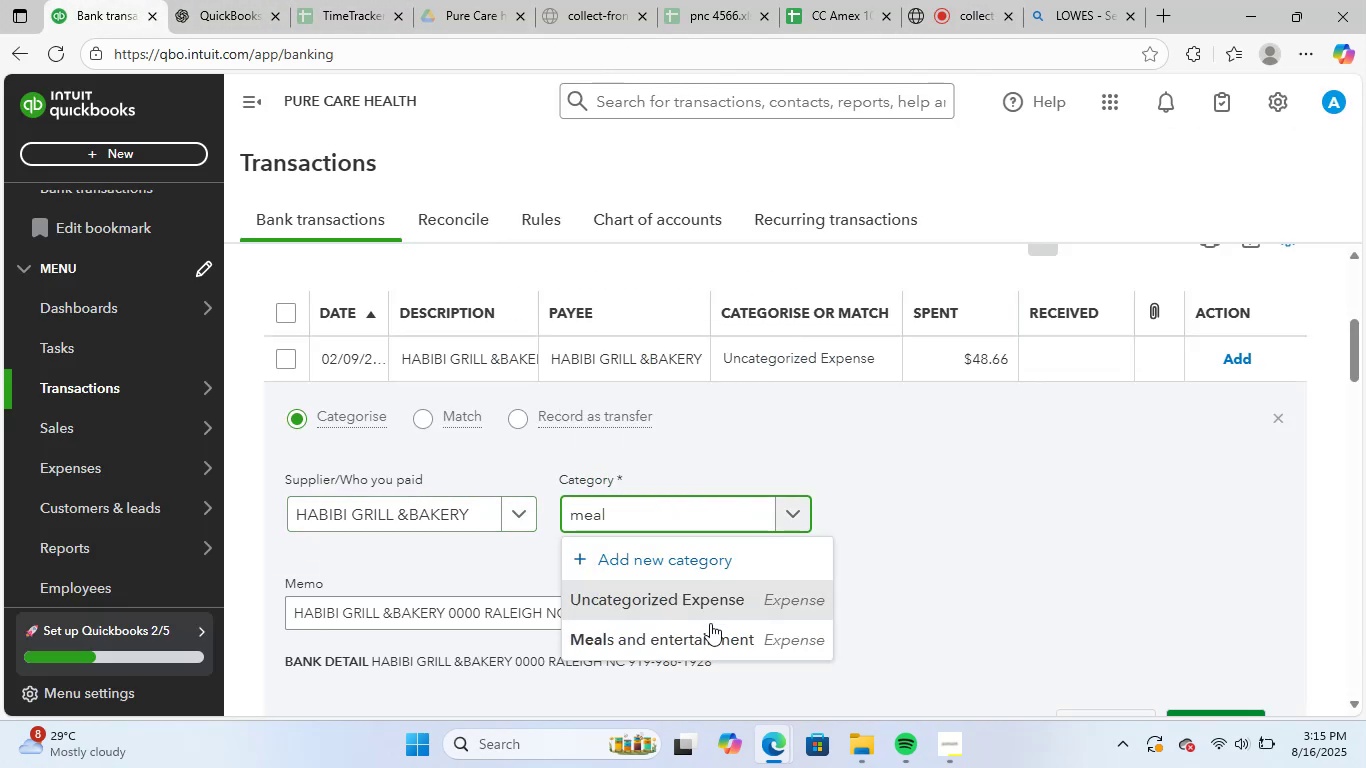 
left_click([736, 643])
 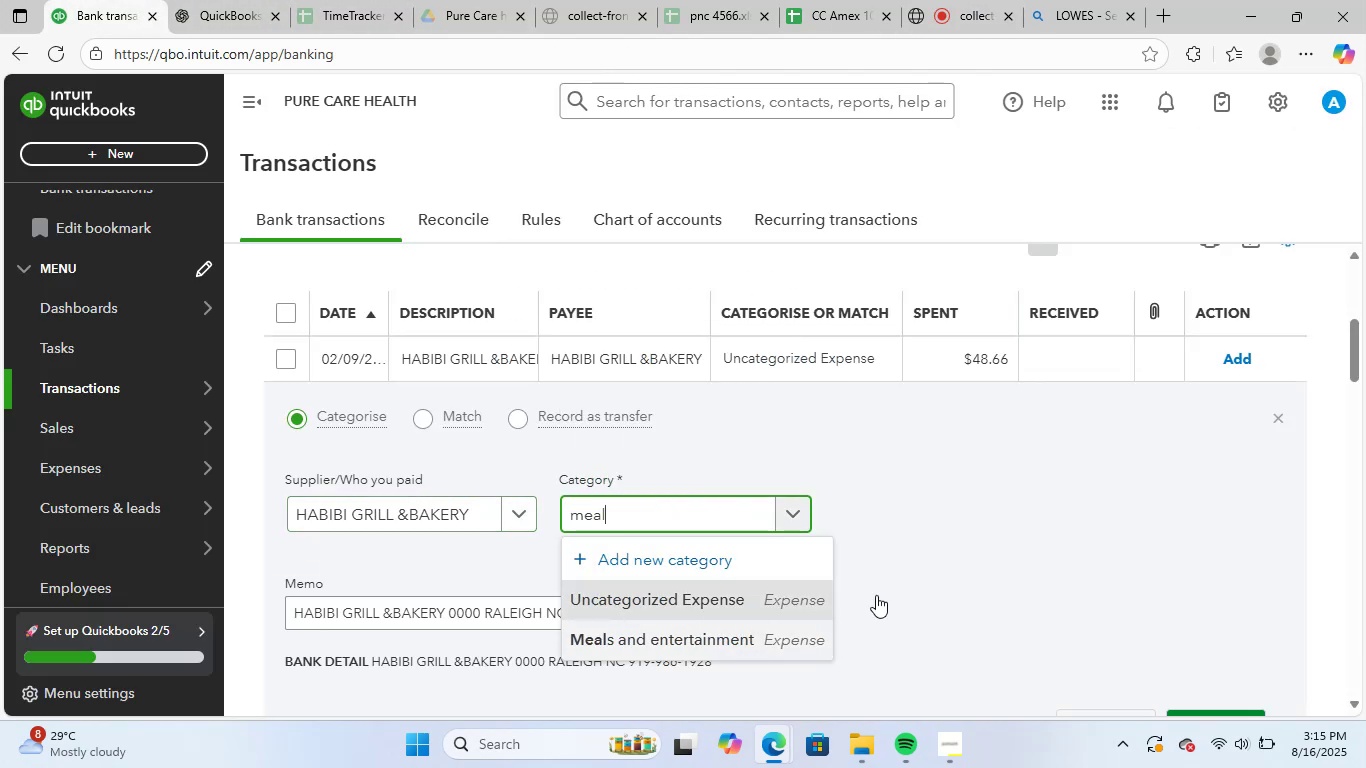 
scroll: coordinate [887, 590], scroll_direction: down, amount: 1.0
 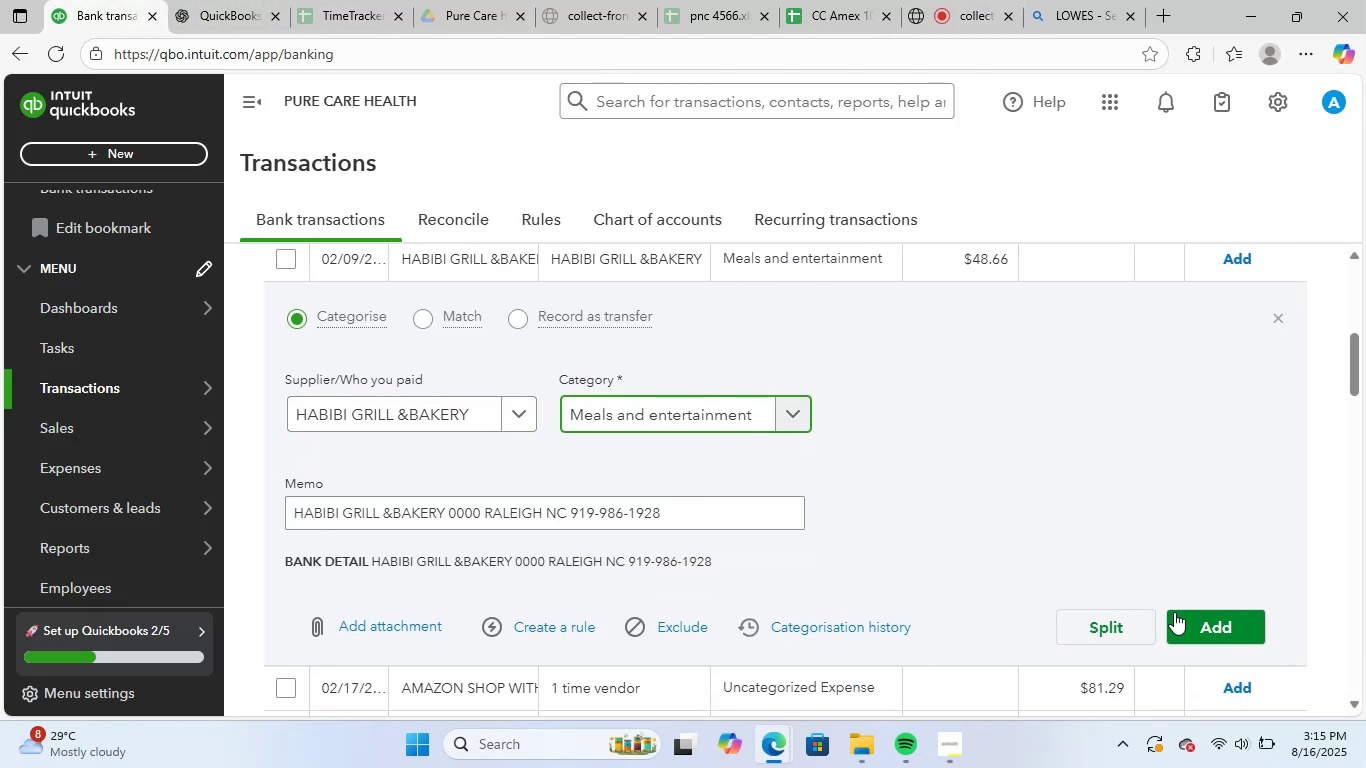 
left_click([1205, 623])
 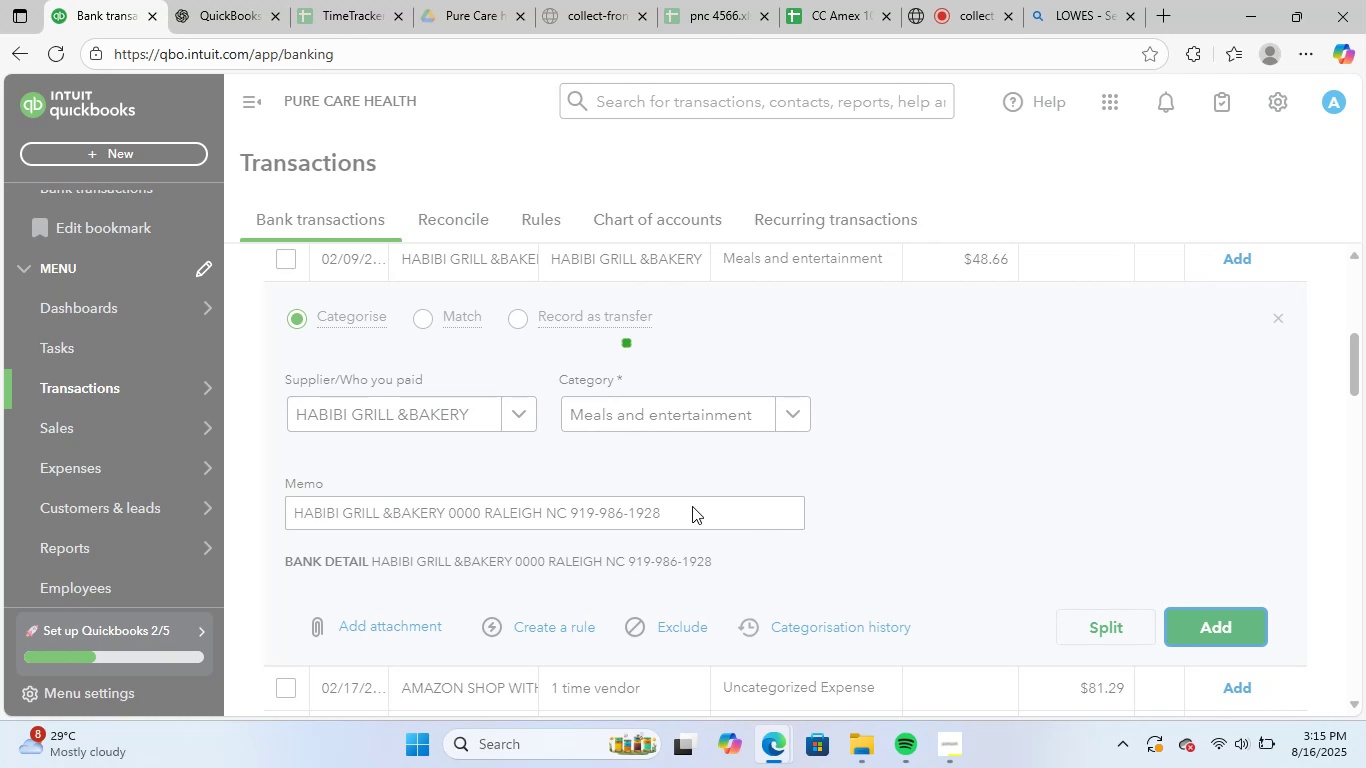 
scroll: coordinate [731, 542], scroll_direction: up, amount: 2.0
 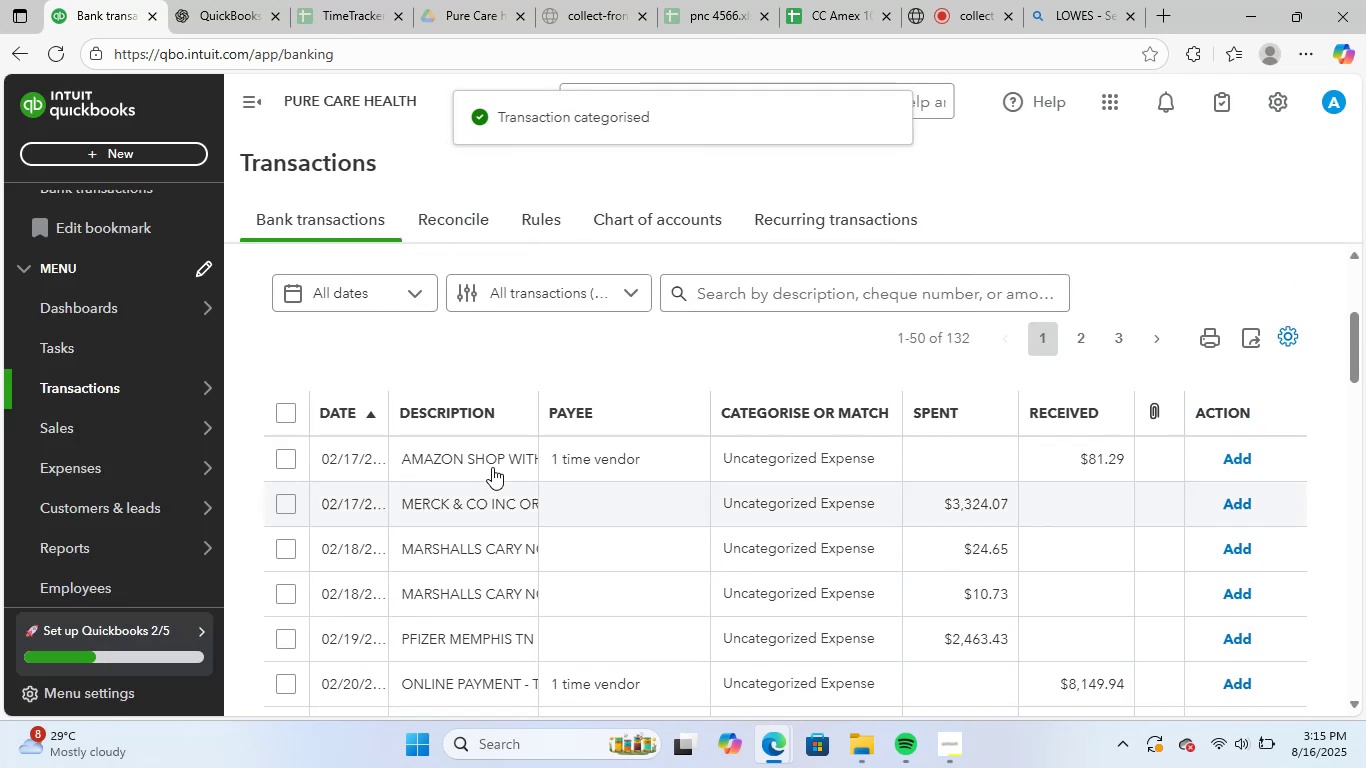 
left_click([490, 463])
 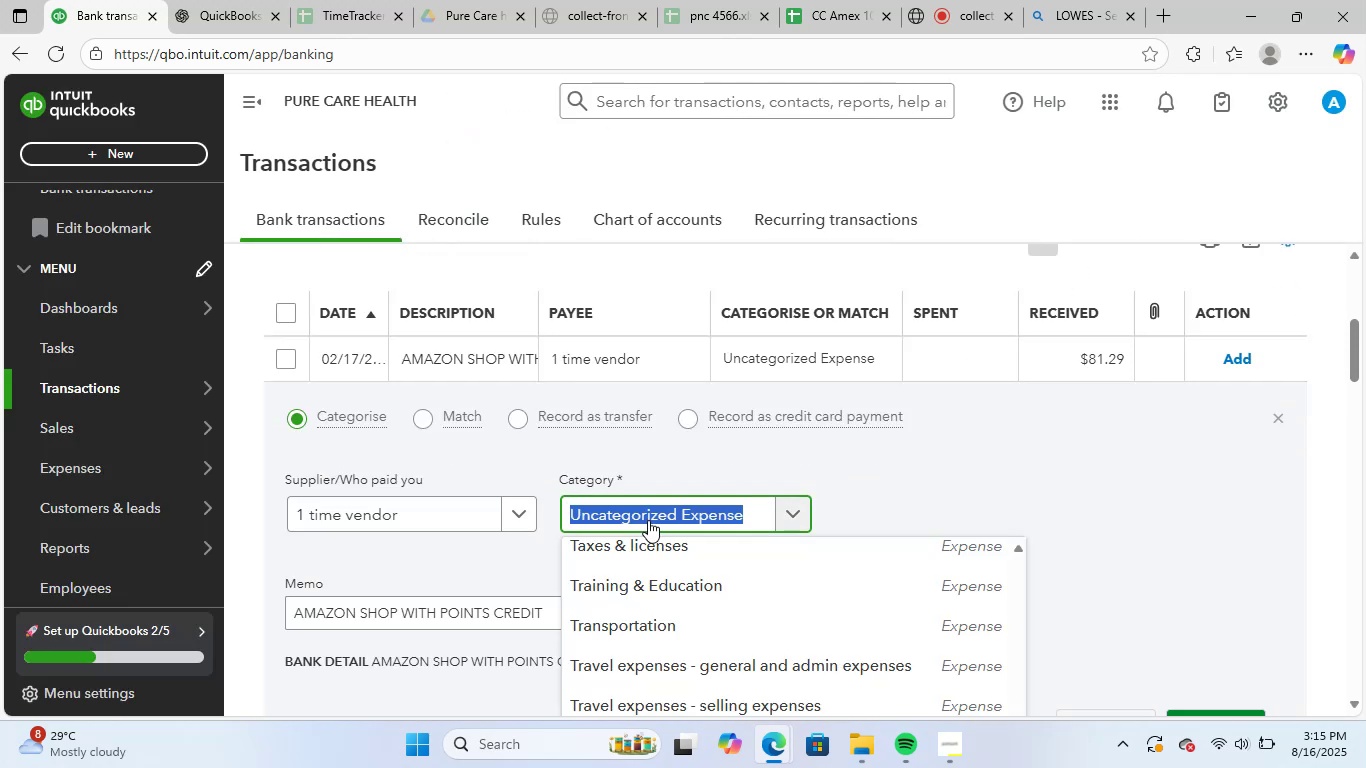 
wait(5.33)
 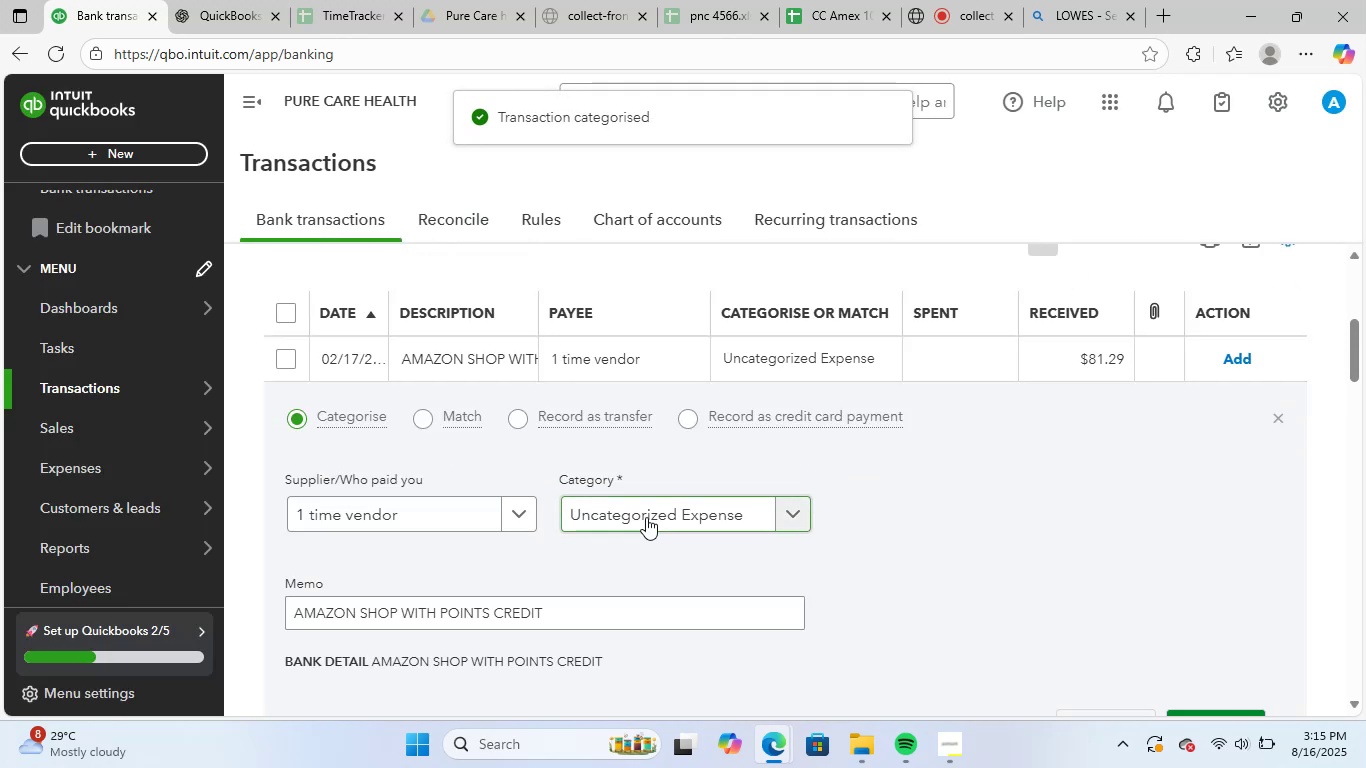 
type(soft)
 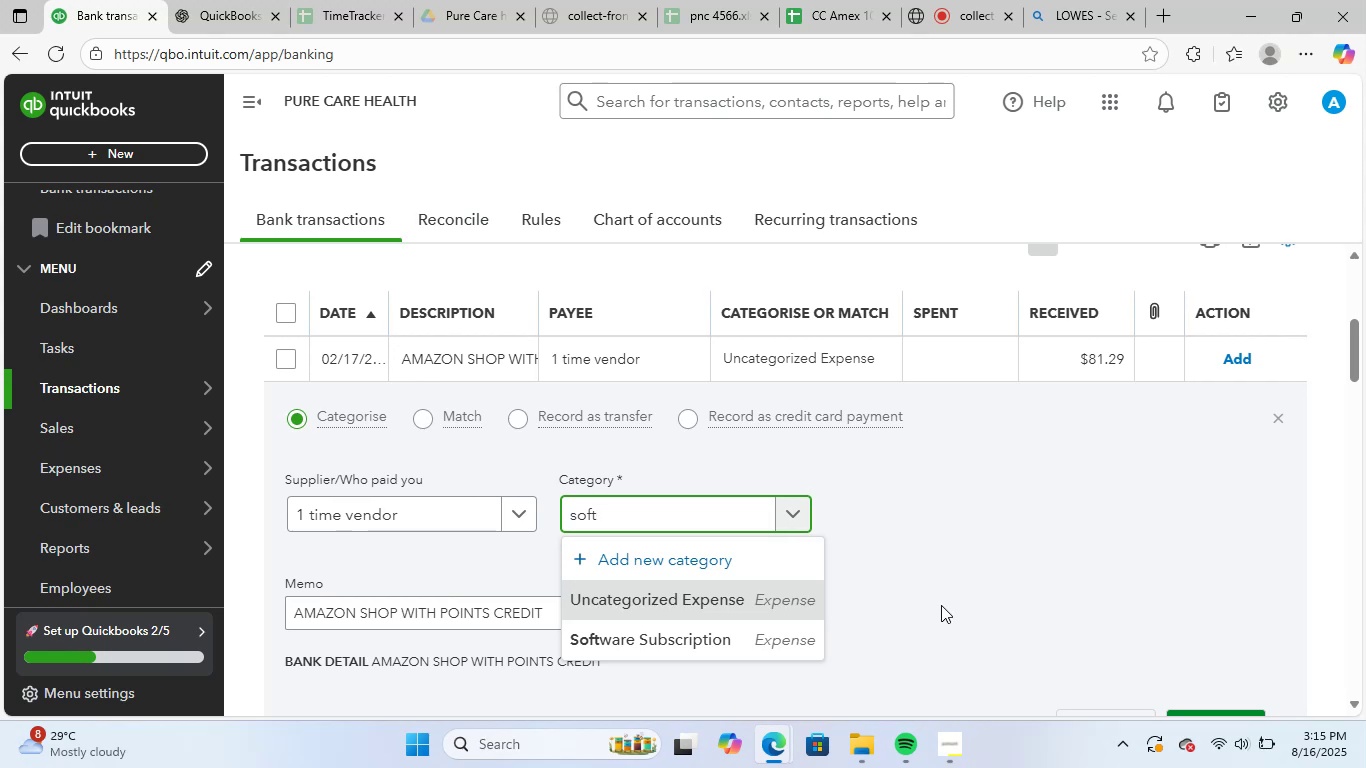 
wait(5.76)
 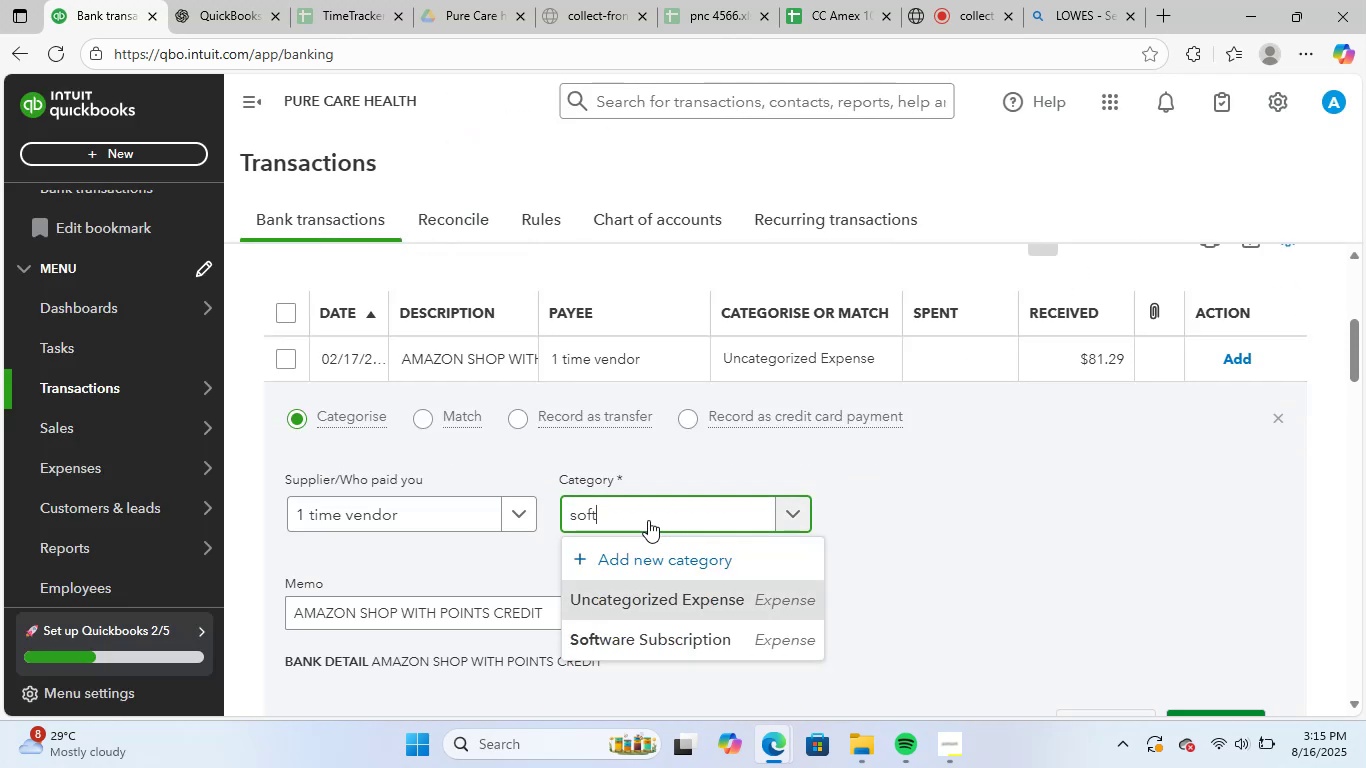 
left_click([712, 631])
 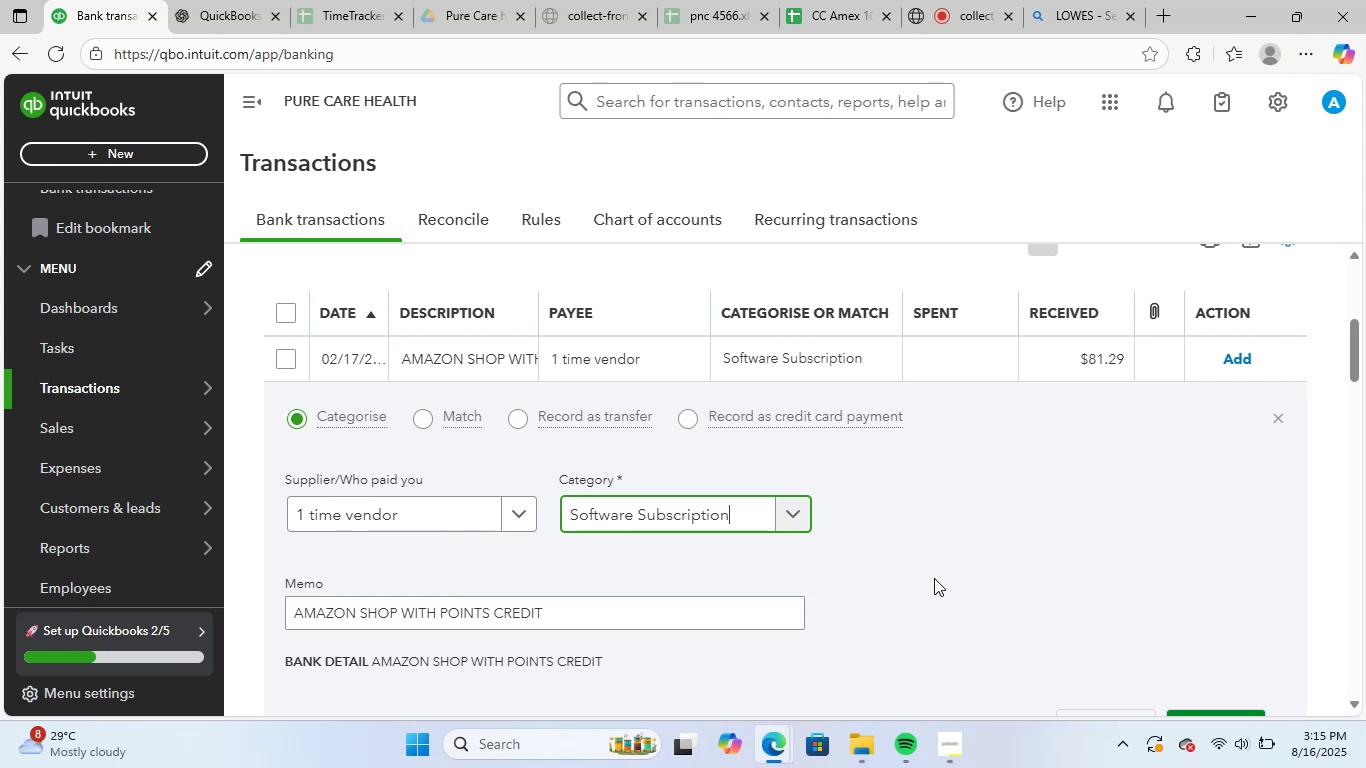 
scroll: coordinate [937, 575], scroll_direction: down, amount: 2.0
 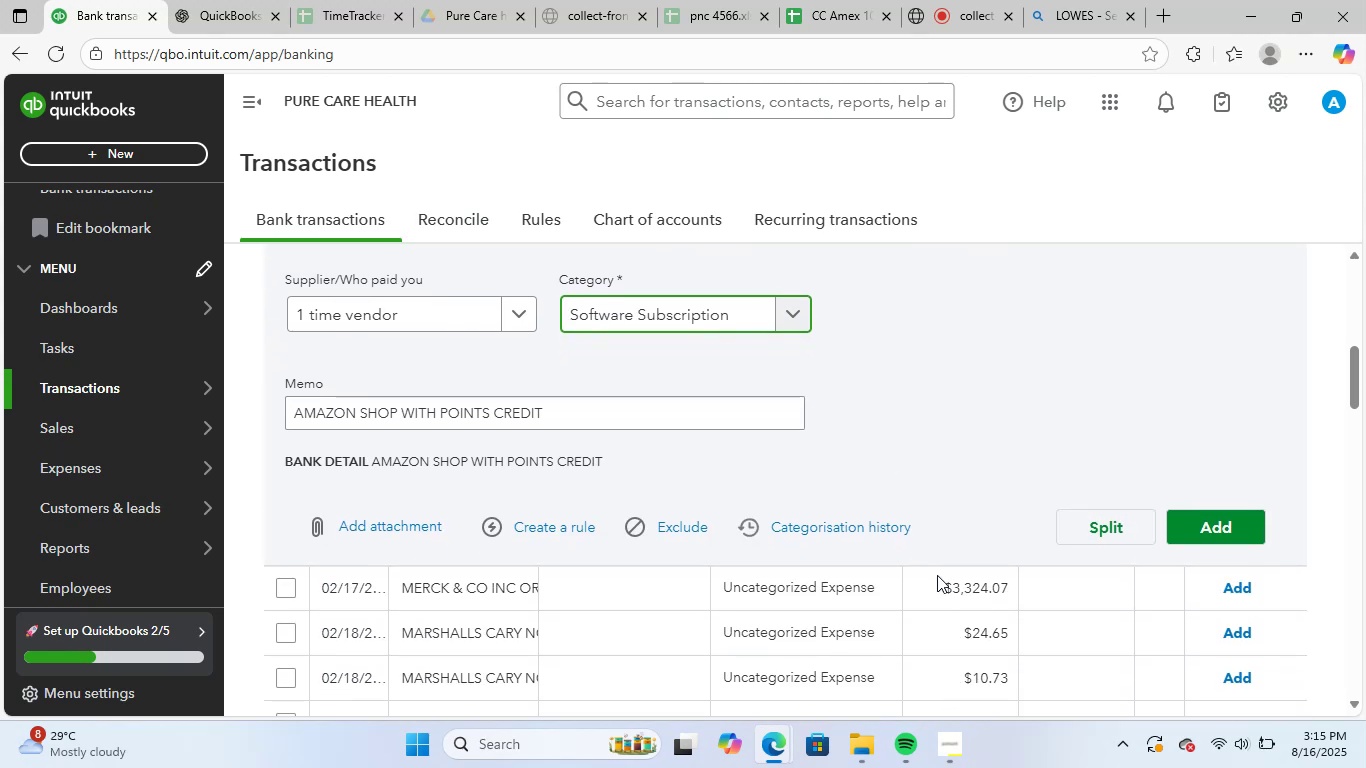 
scroll: coordinate [937, 575], scroll_direction: up, amount: 2.0
 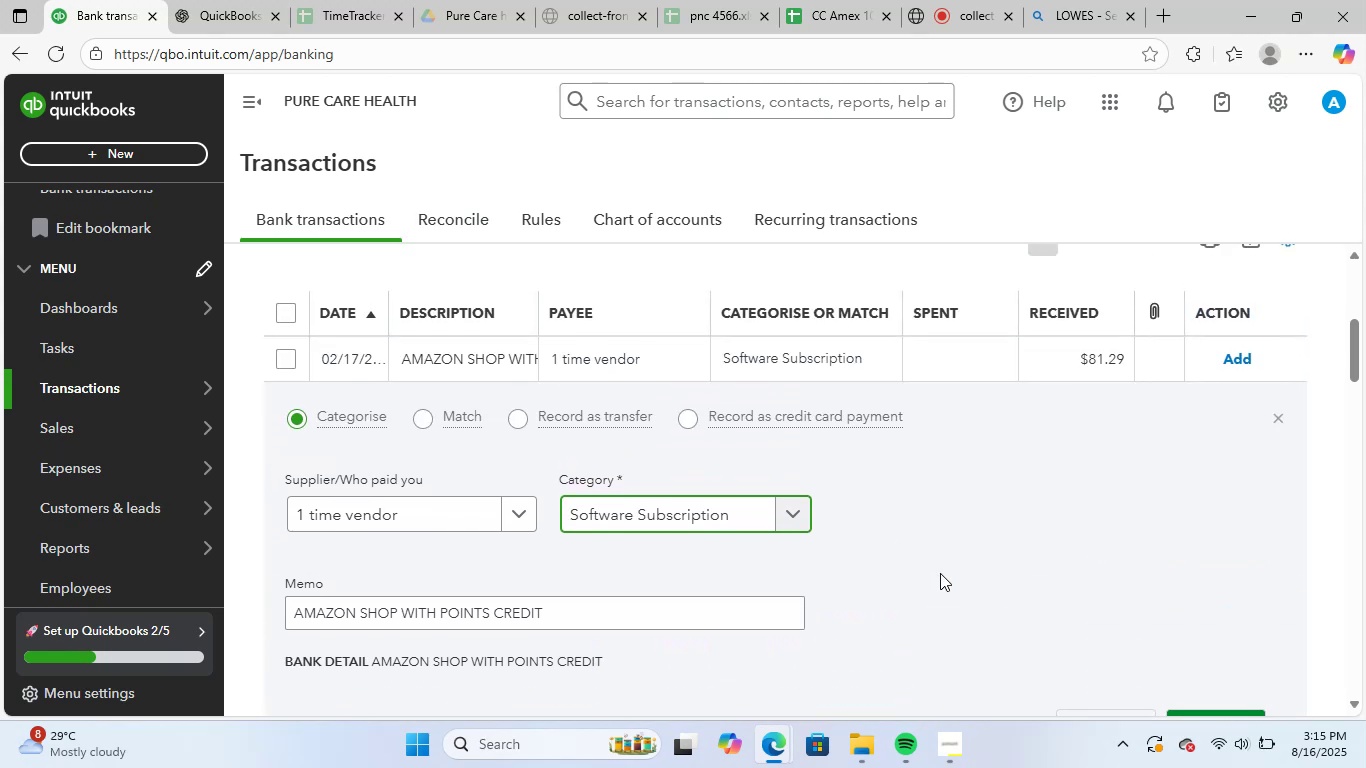 
hold_key(key=Backspace, duration=1.15)
 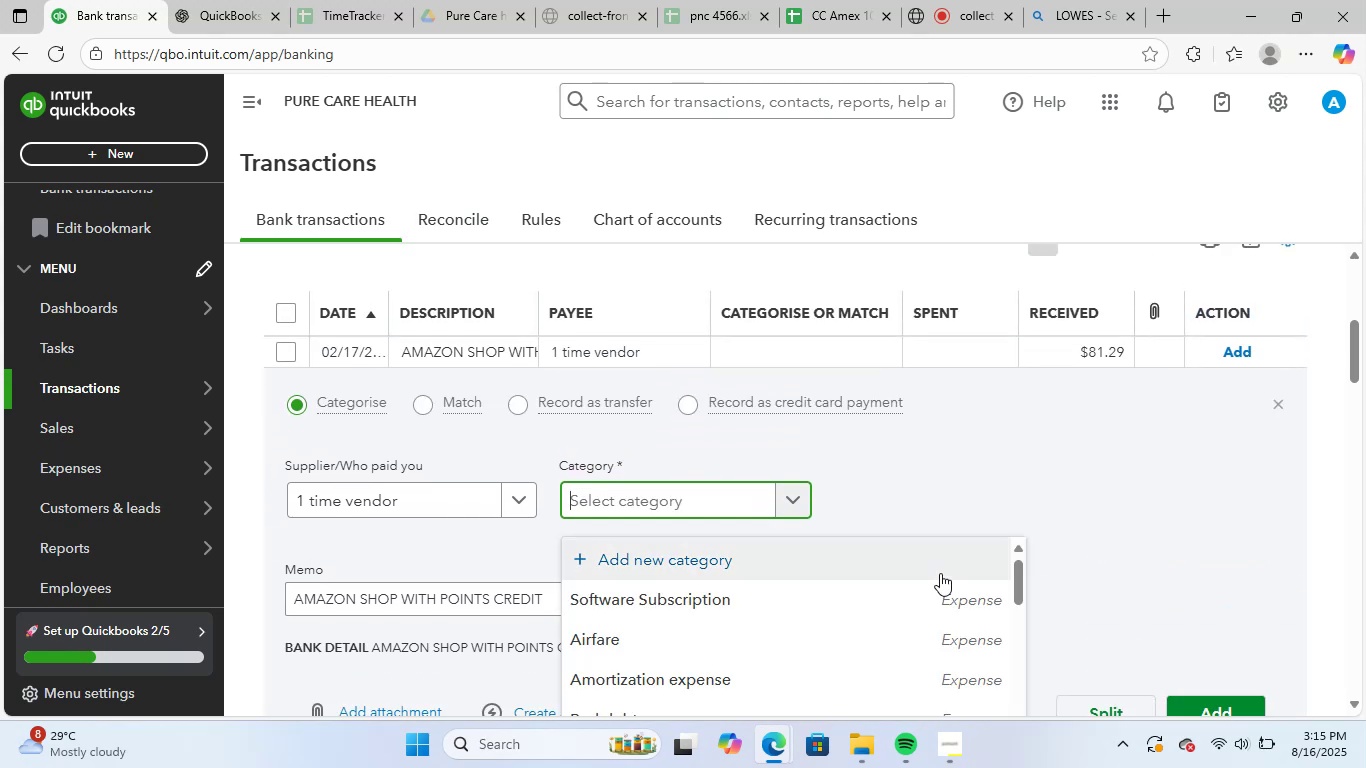 
type(unca)
 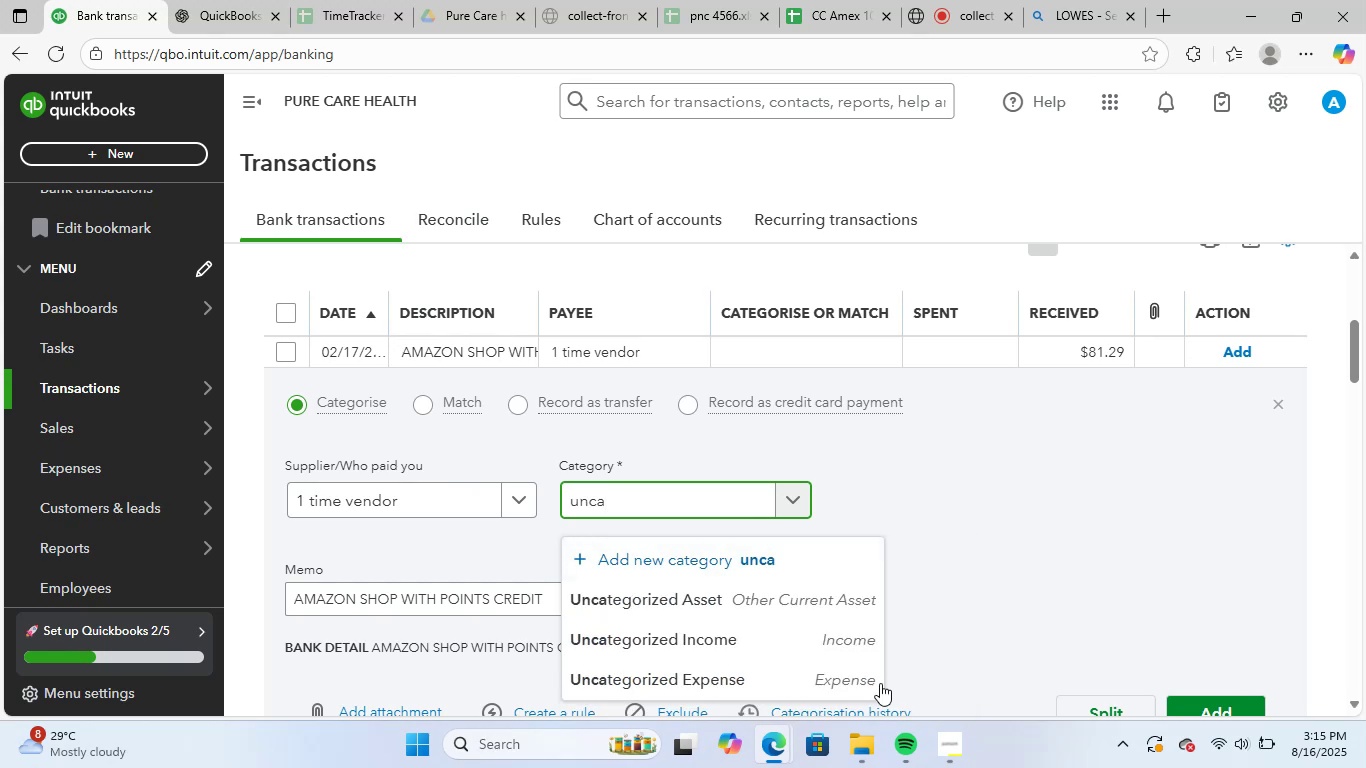 
left_click([770, 637])
 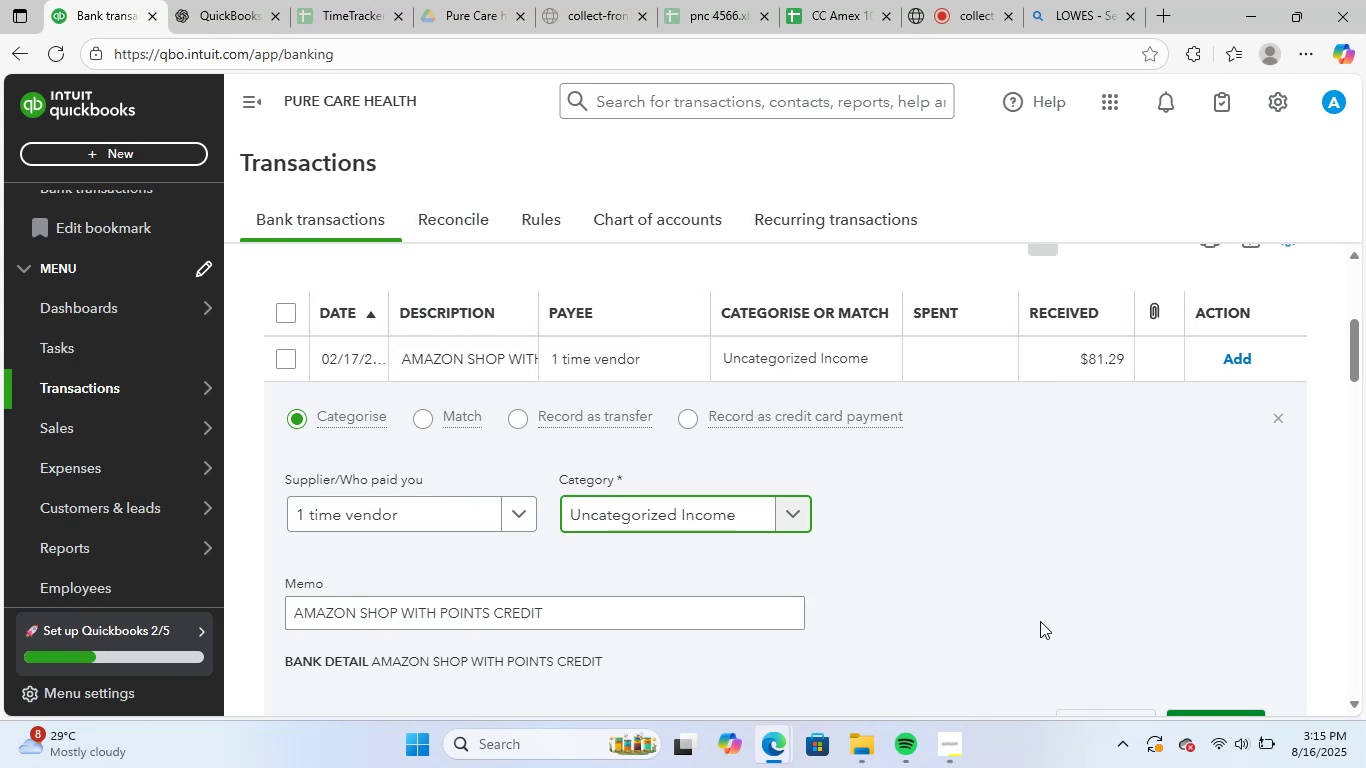 
scroll: coordinate [1042, 625], scroll_direction: down, amount: 1.0
 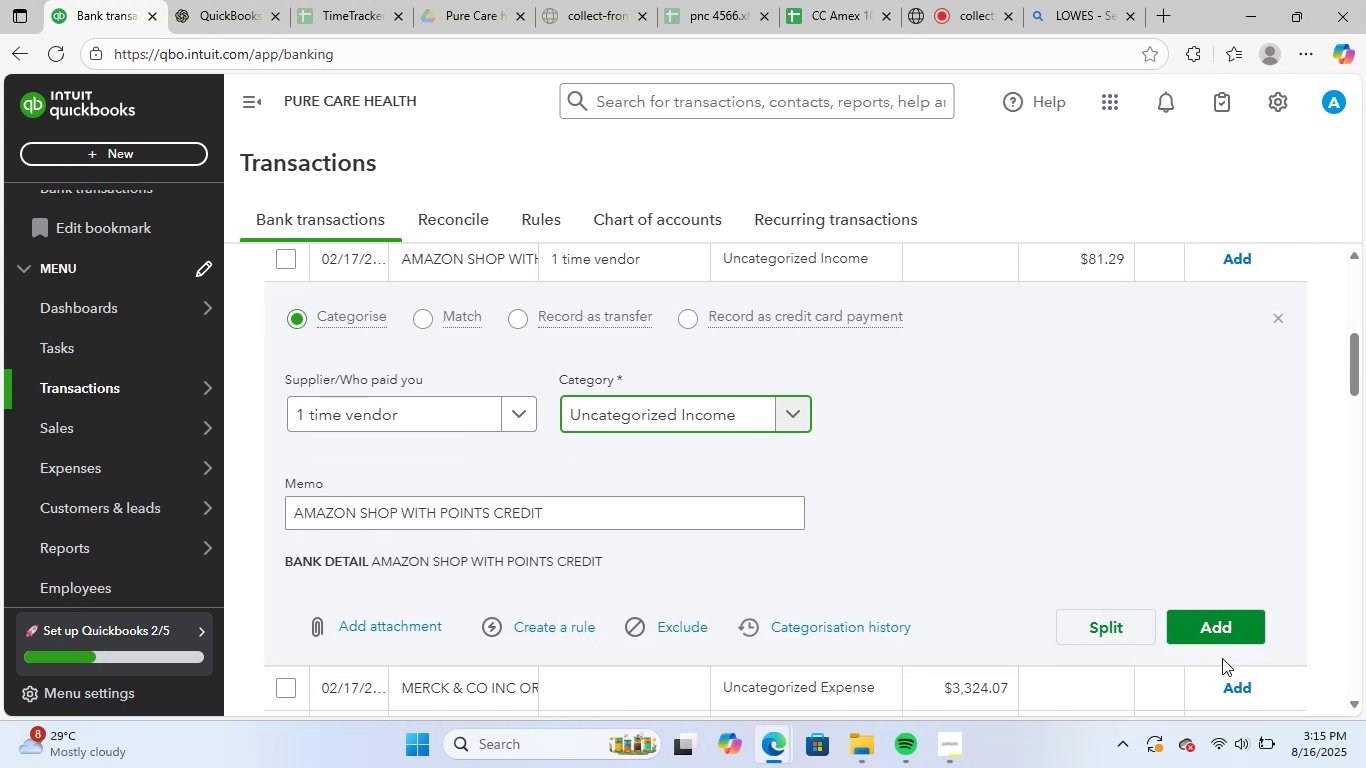 
left_click([1237, 631])
 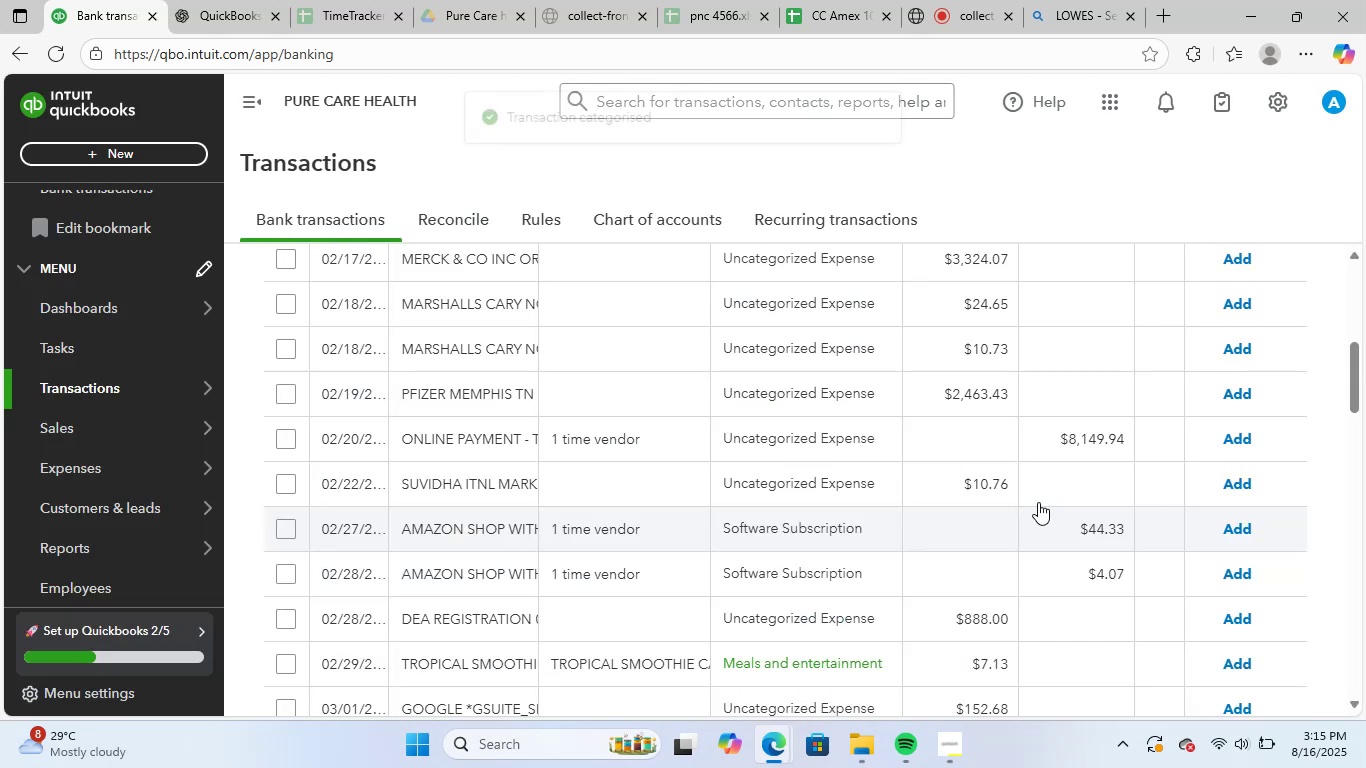 
scroll: coordinate [1034, 504], scroll_direction: up, amount: 2.0
 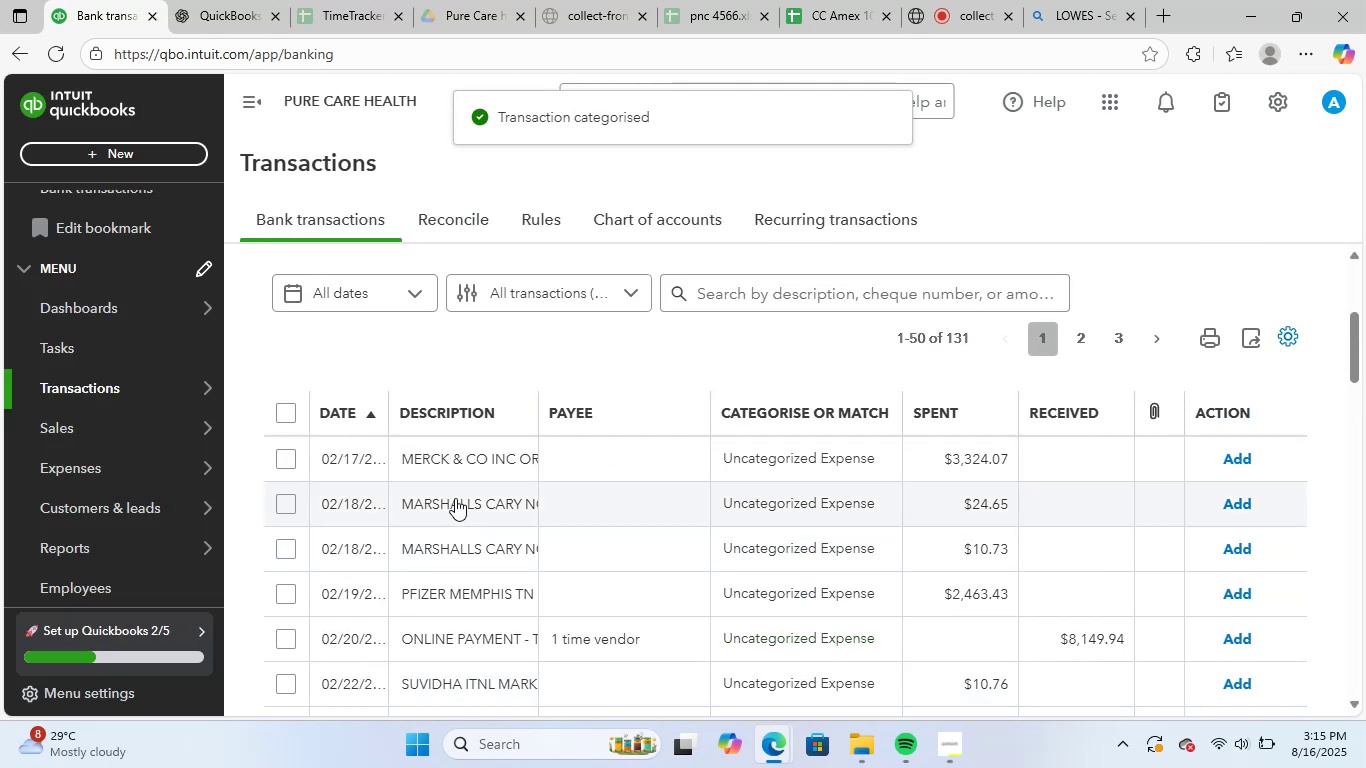 
left_click([467, 458])
 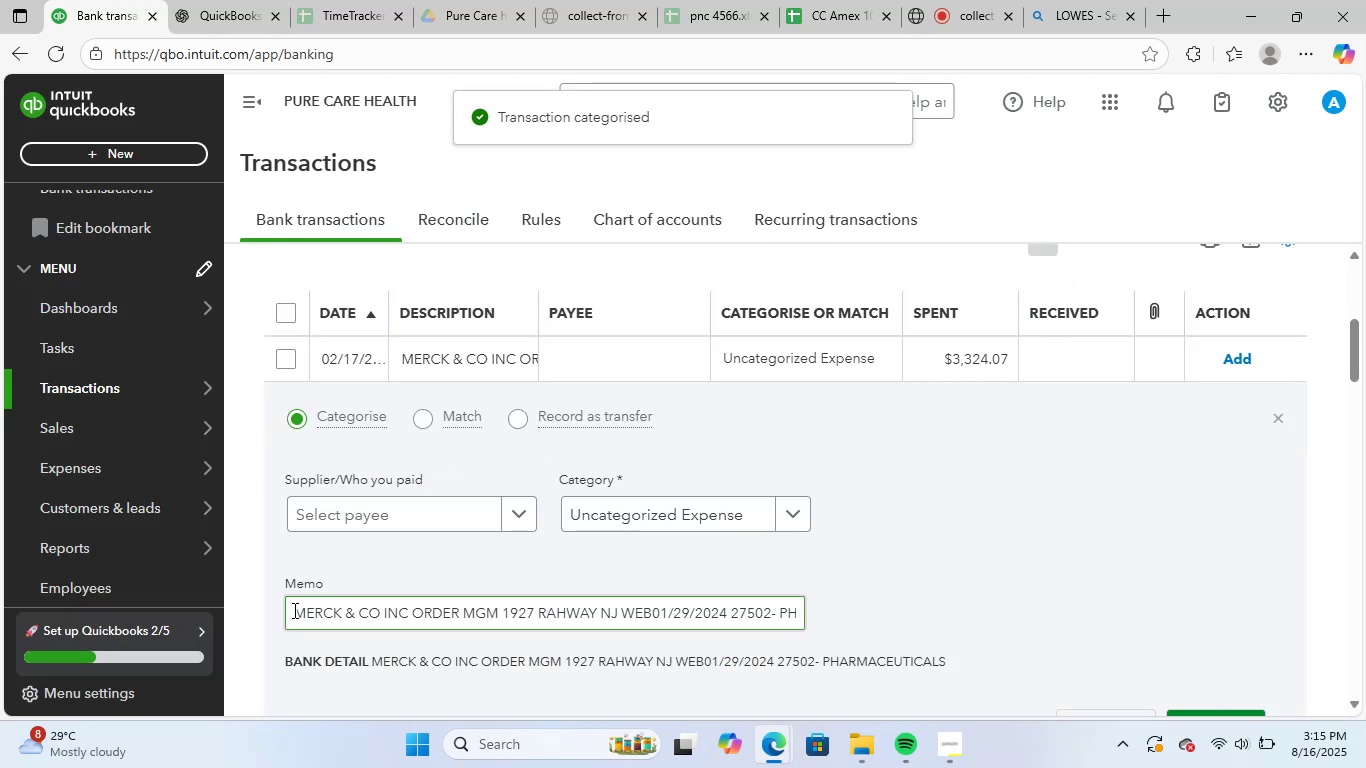 
left_click_drag(start_coordinate=[294, 610], to_coordinate=[1126, 664])
 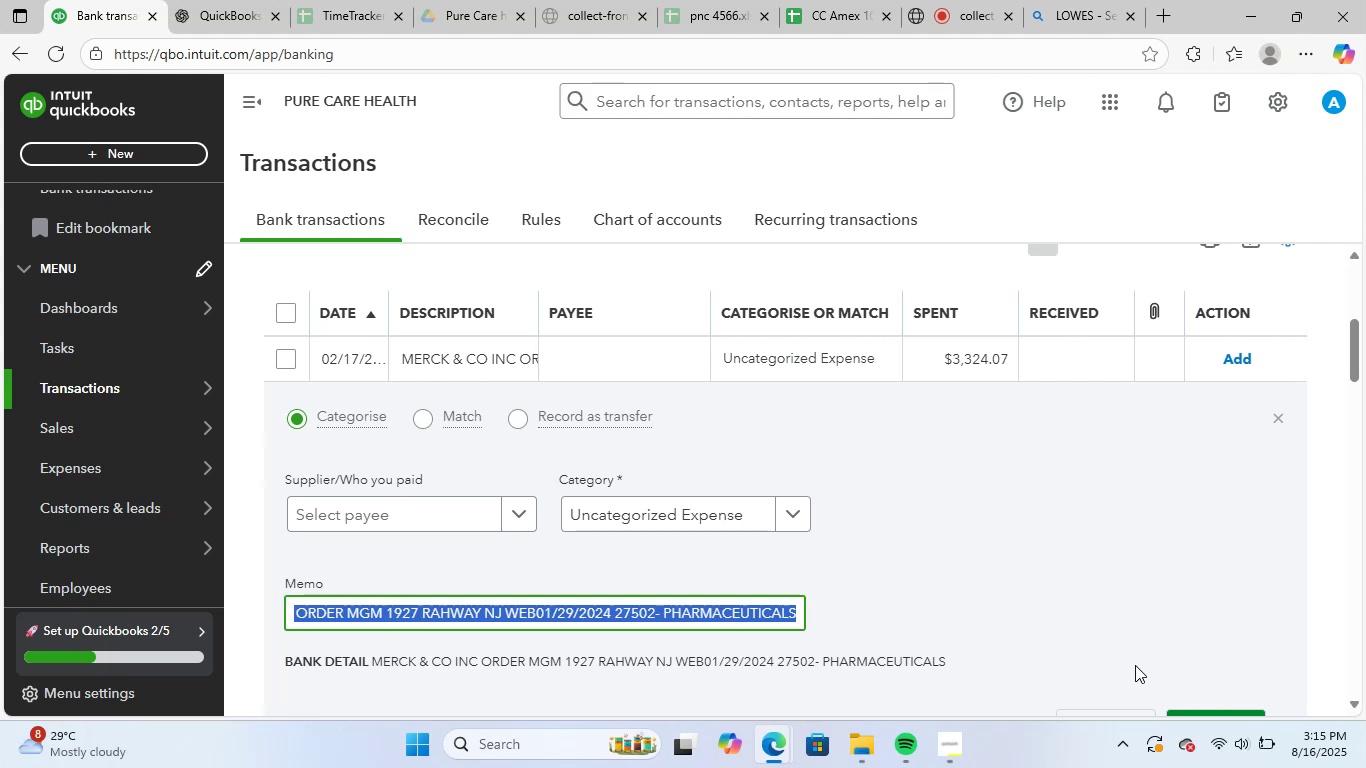 
key(Control+ControlLeft)
 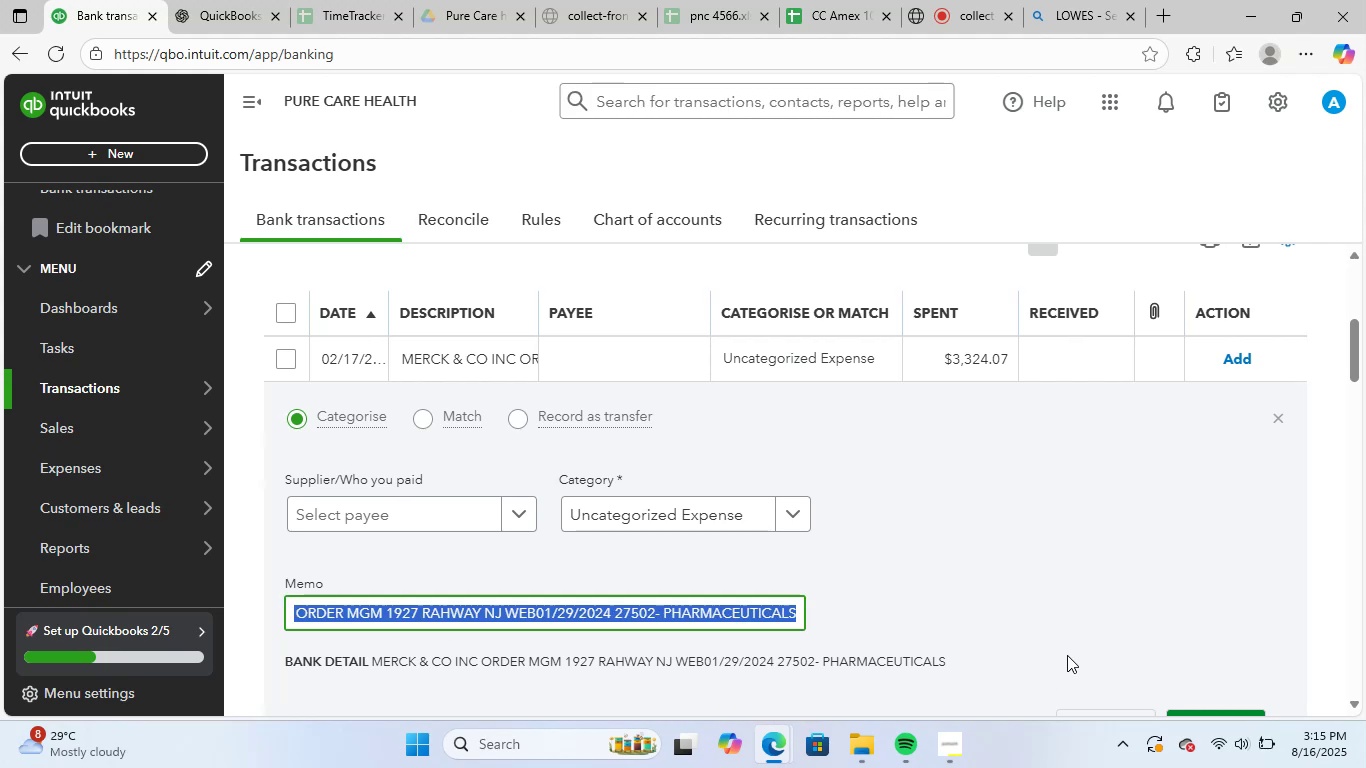 
key(Control+C)
 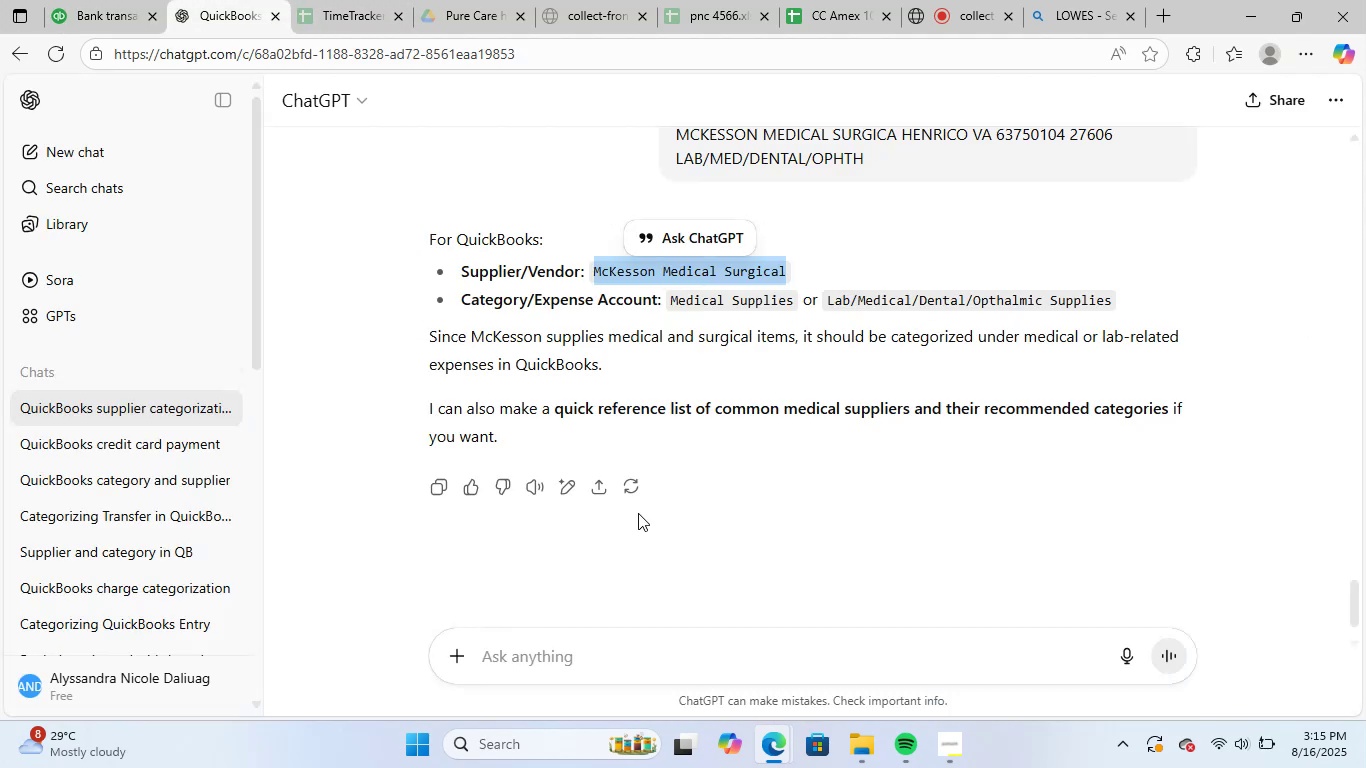 
left_click([737, 655])
 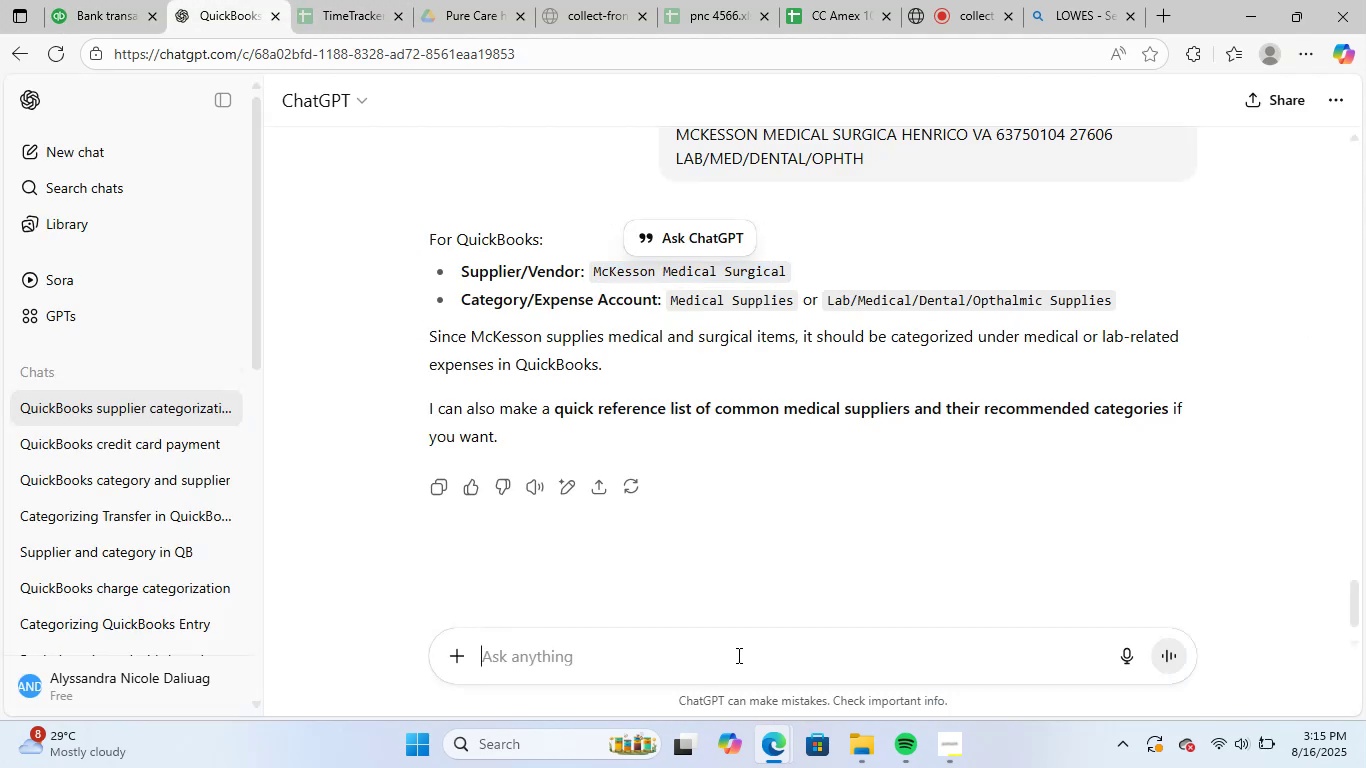 
key(Control+ControlLeft)
 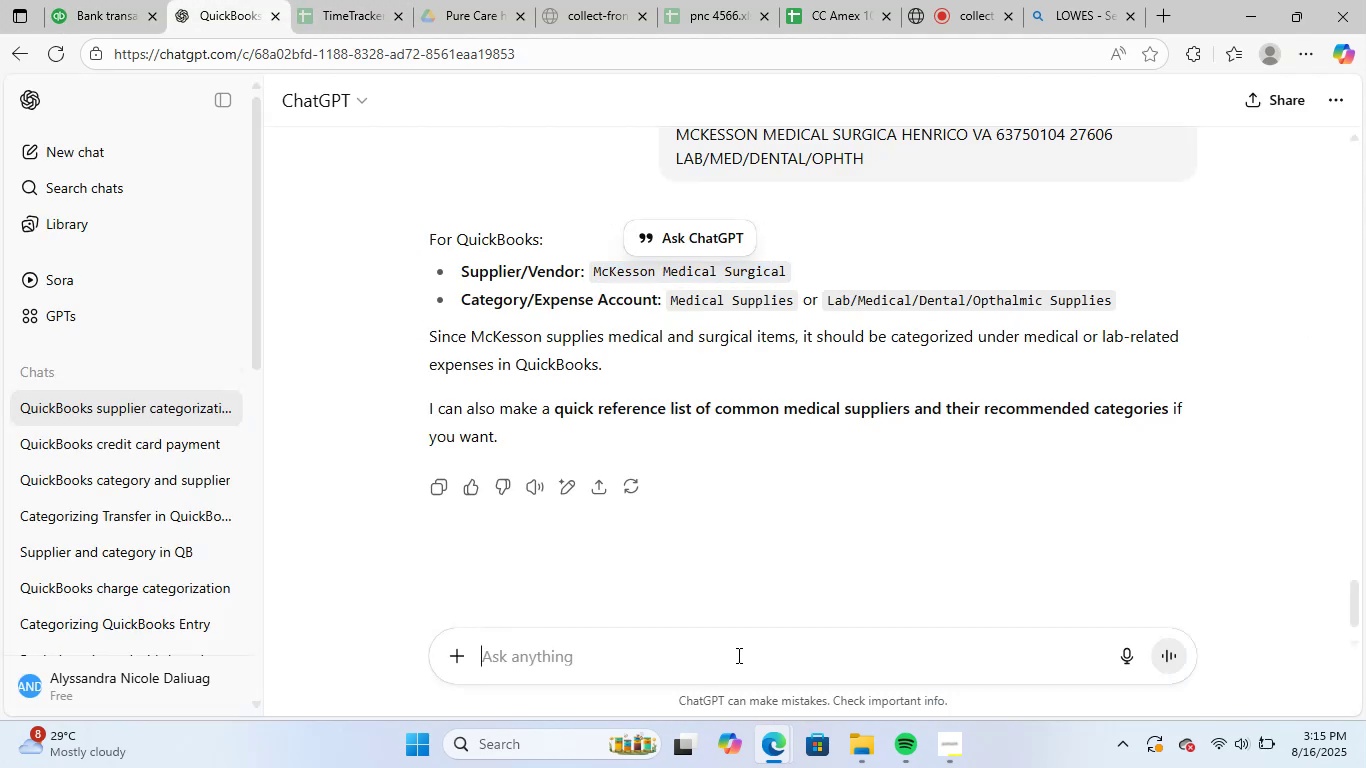 
key(Control+V)
 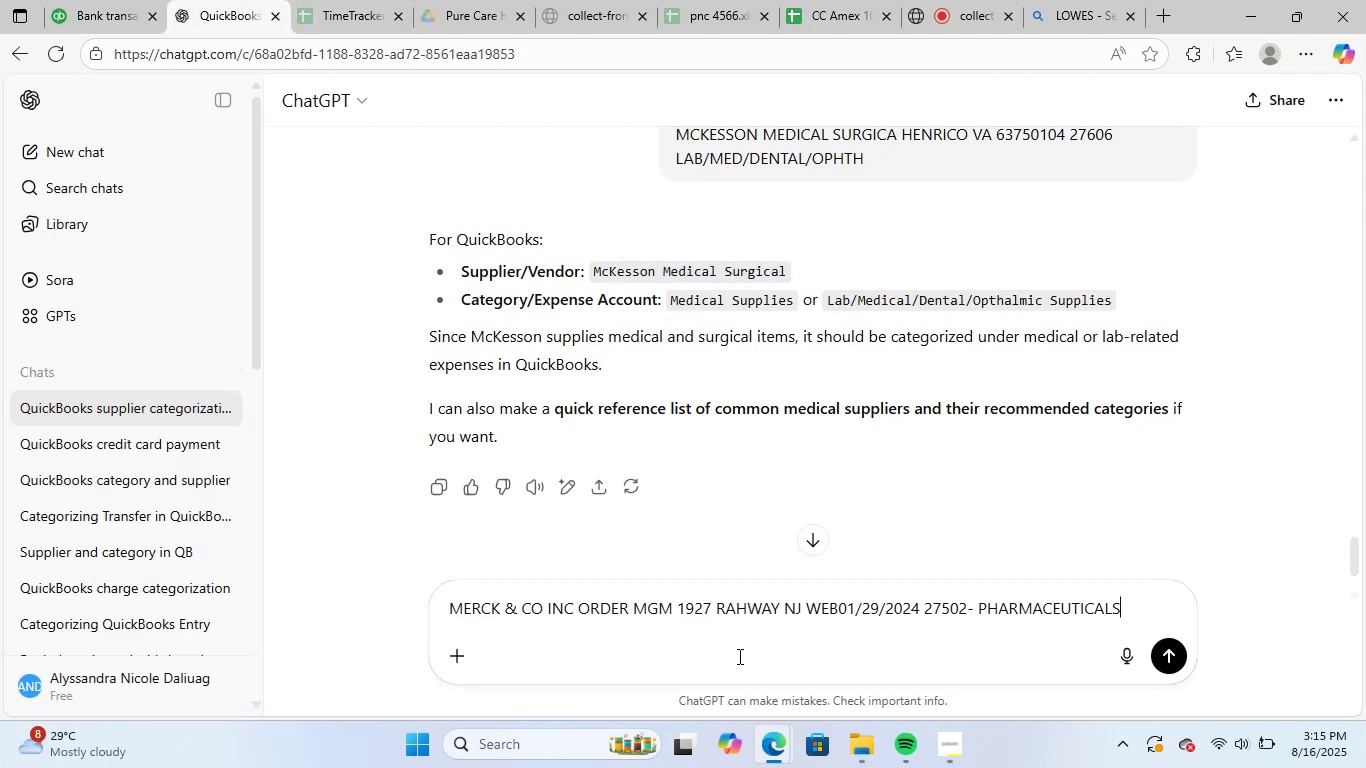 
key(NumpadEnter)
 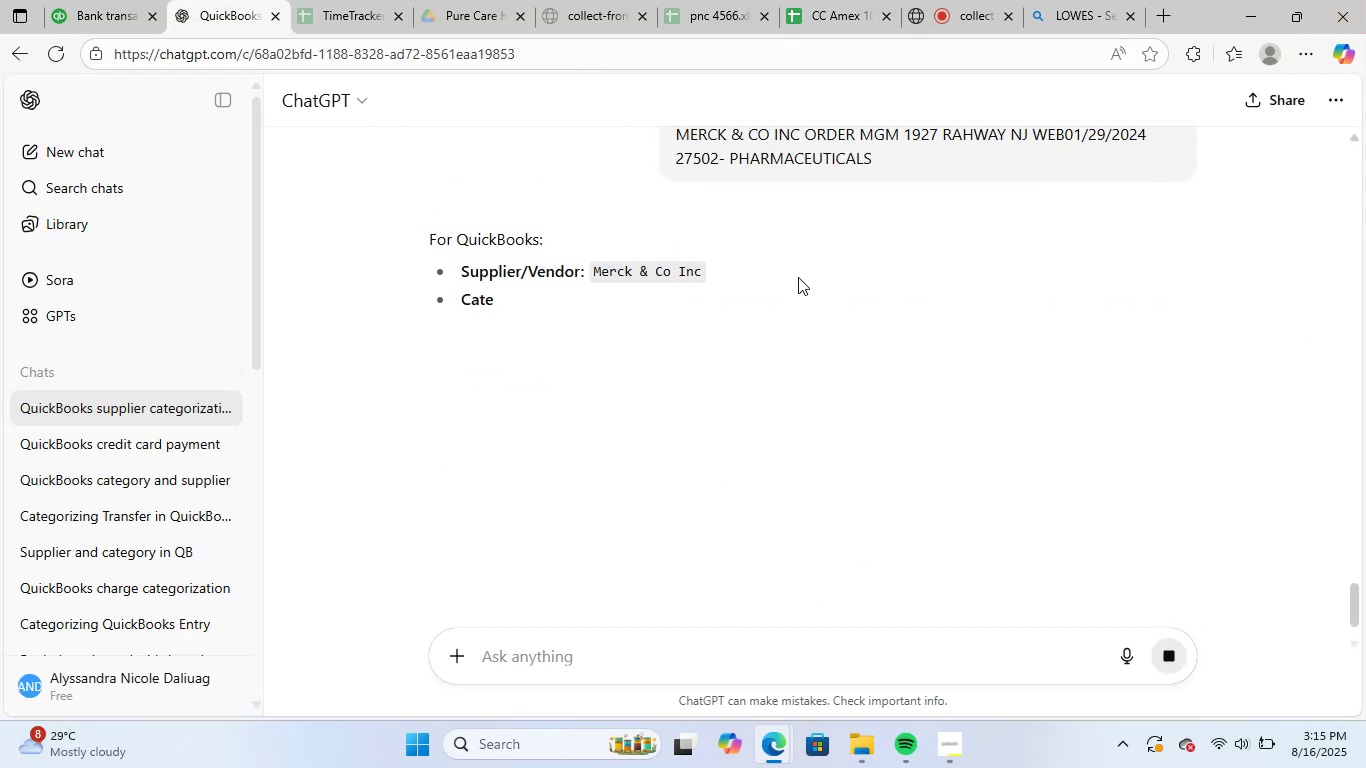 
wait(6.01)
 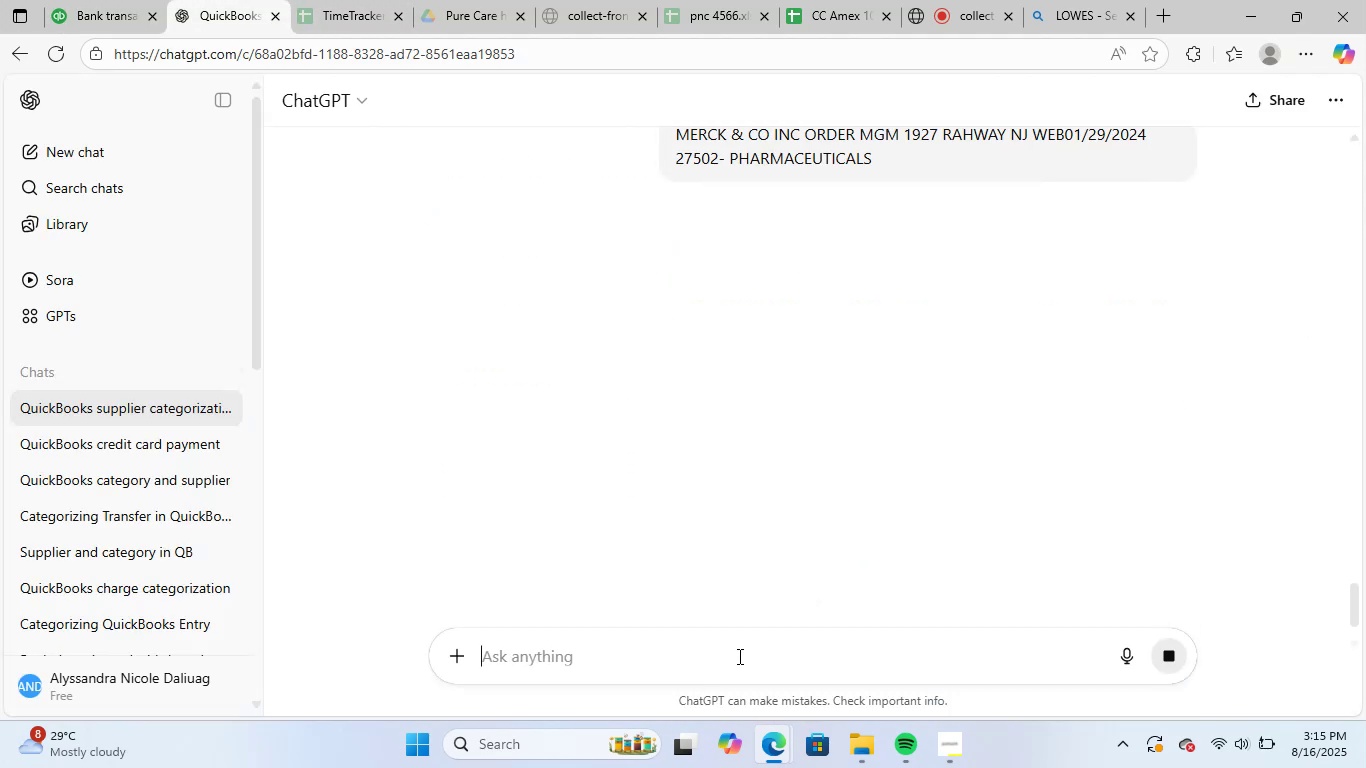 
left_click_drag(start_coordinate=[601, 277], to_coordinate=[639, 273])
 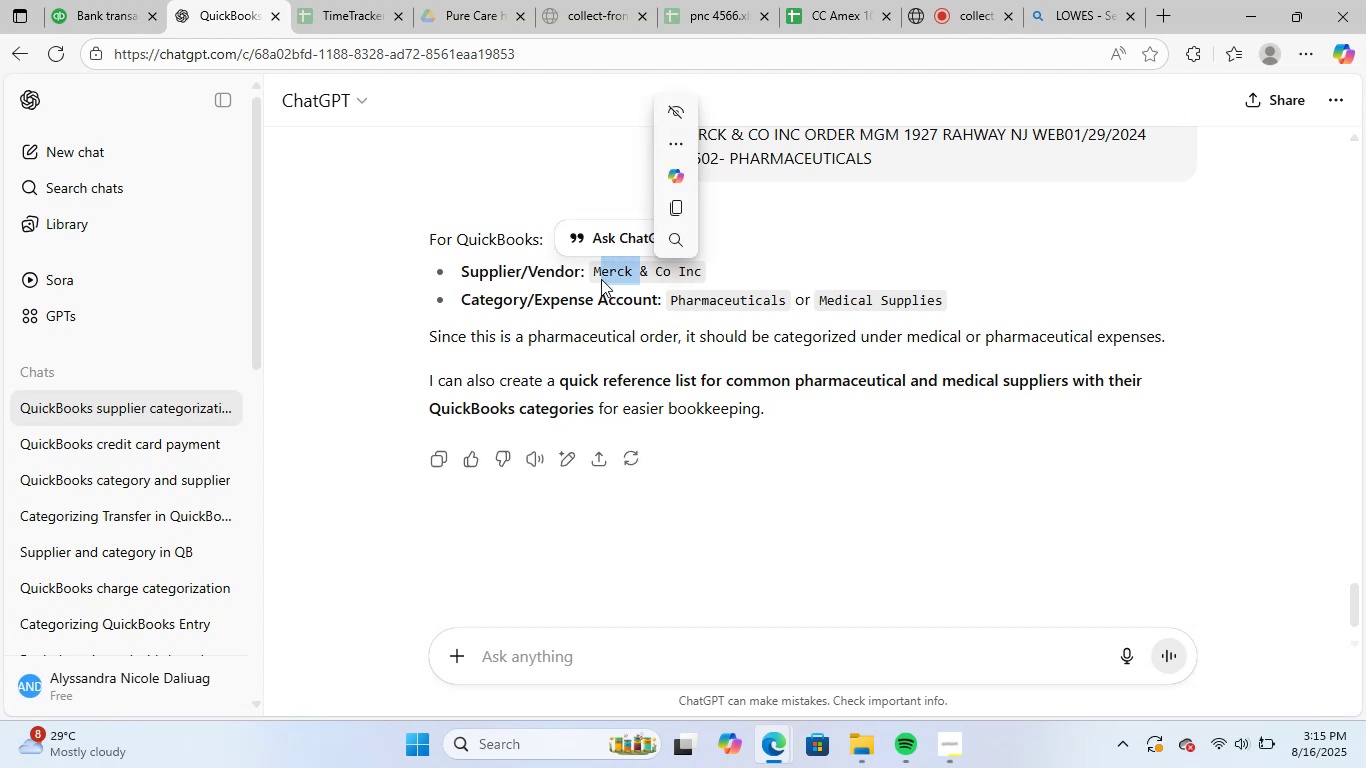 
left_click([601, 279])
 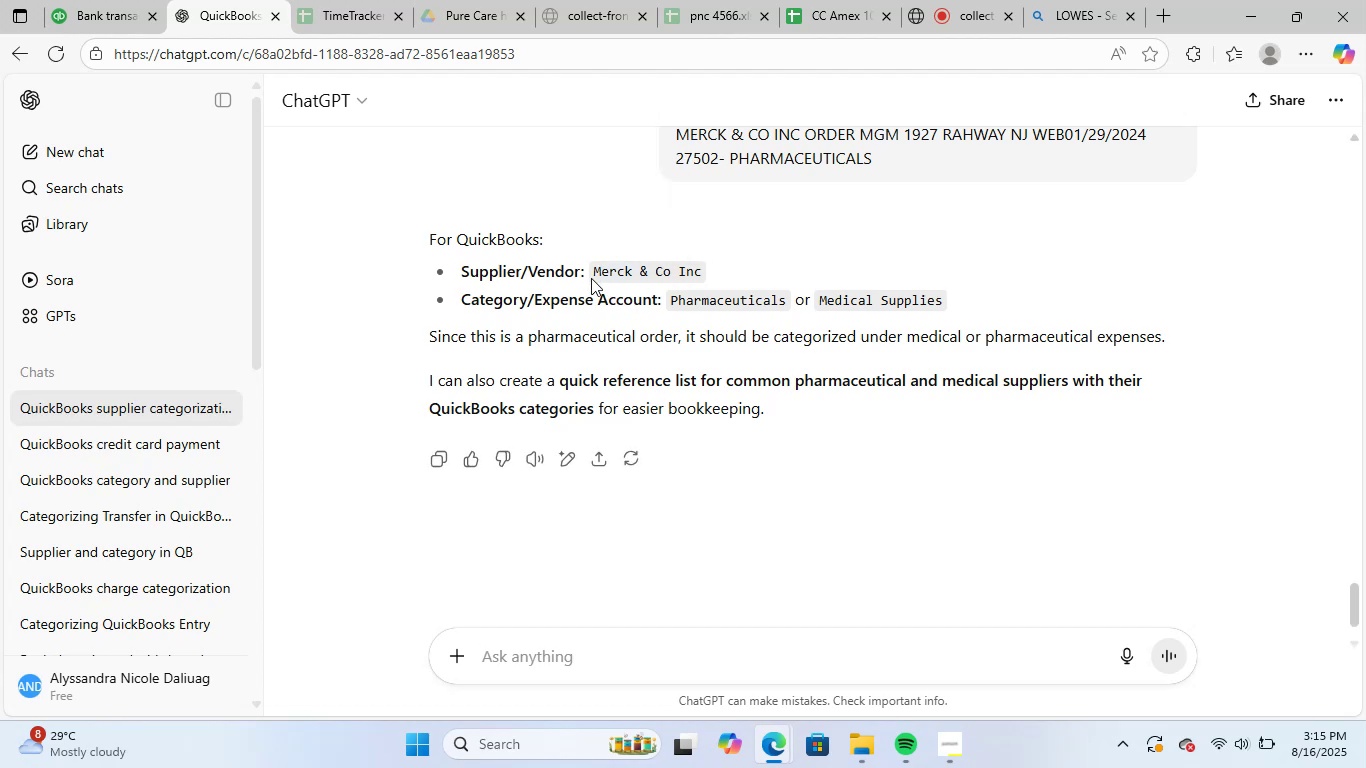 
left_click_drag(start_coordinate=[591, 277], to_coordinate=[714, 280])
 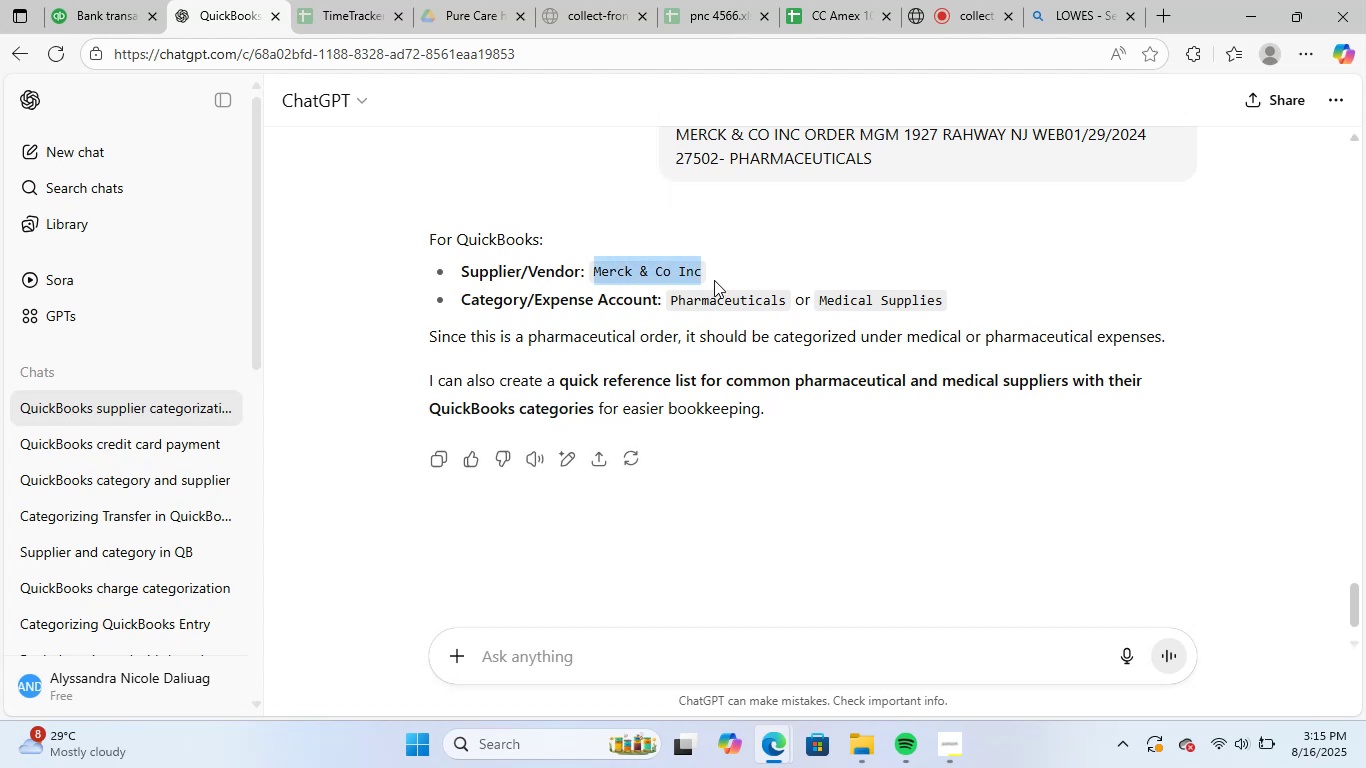 
key(Control+ControlLeft)
 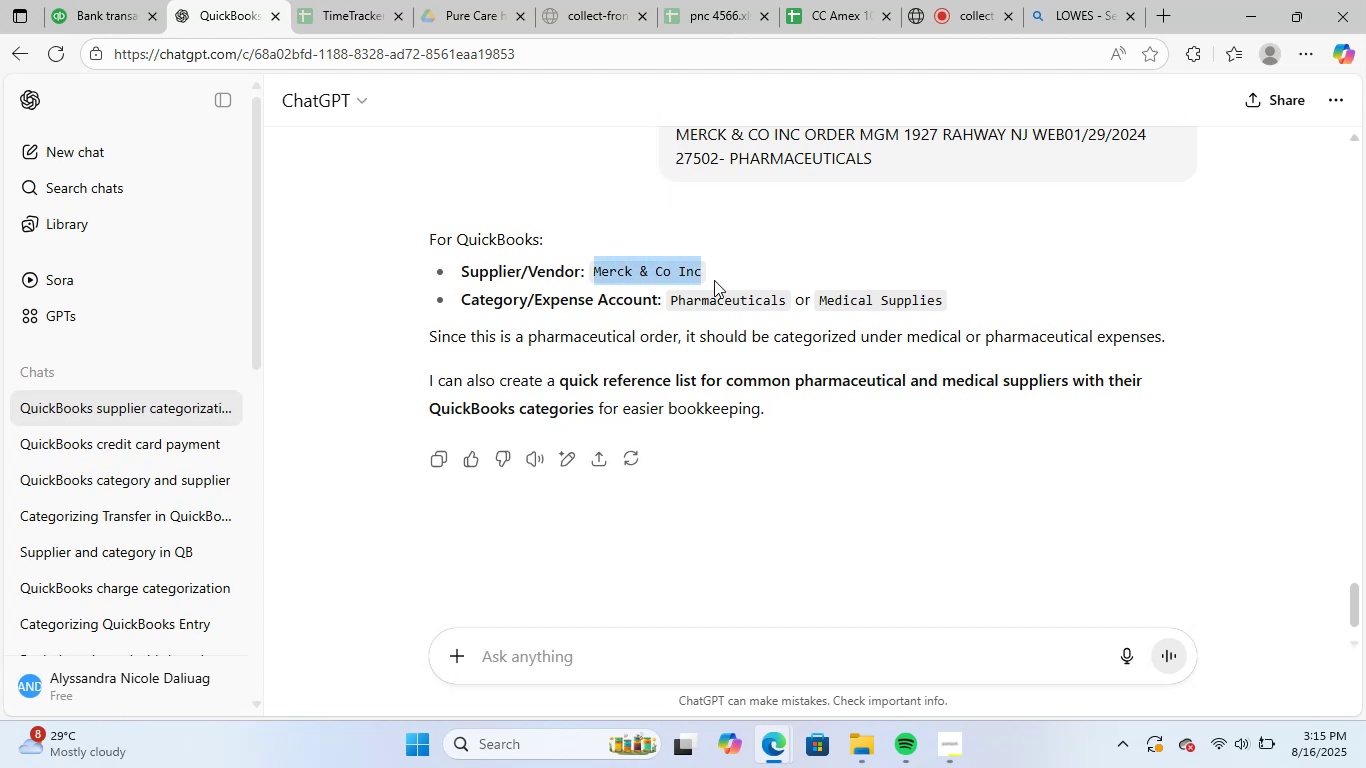 
key(Control+C)
 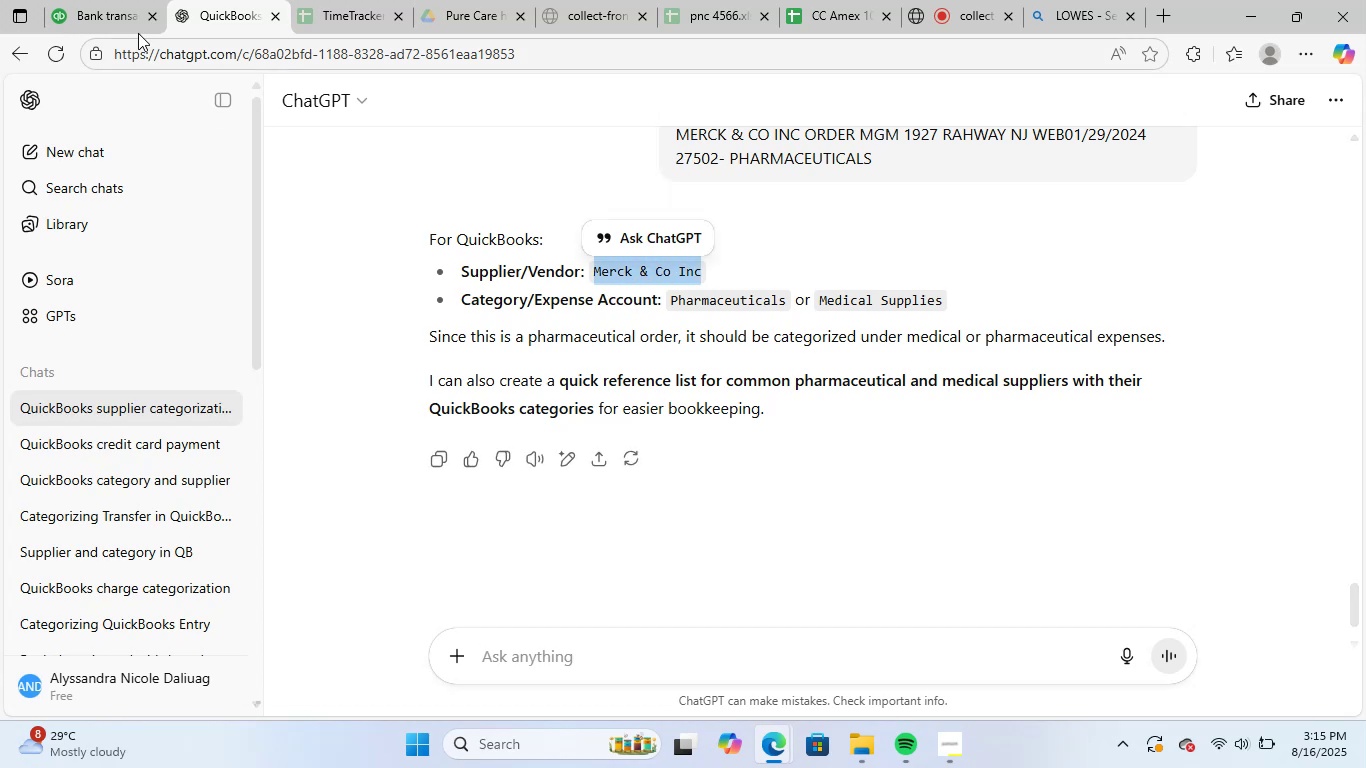 
left_click([122, 0])
 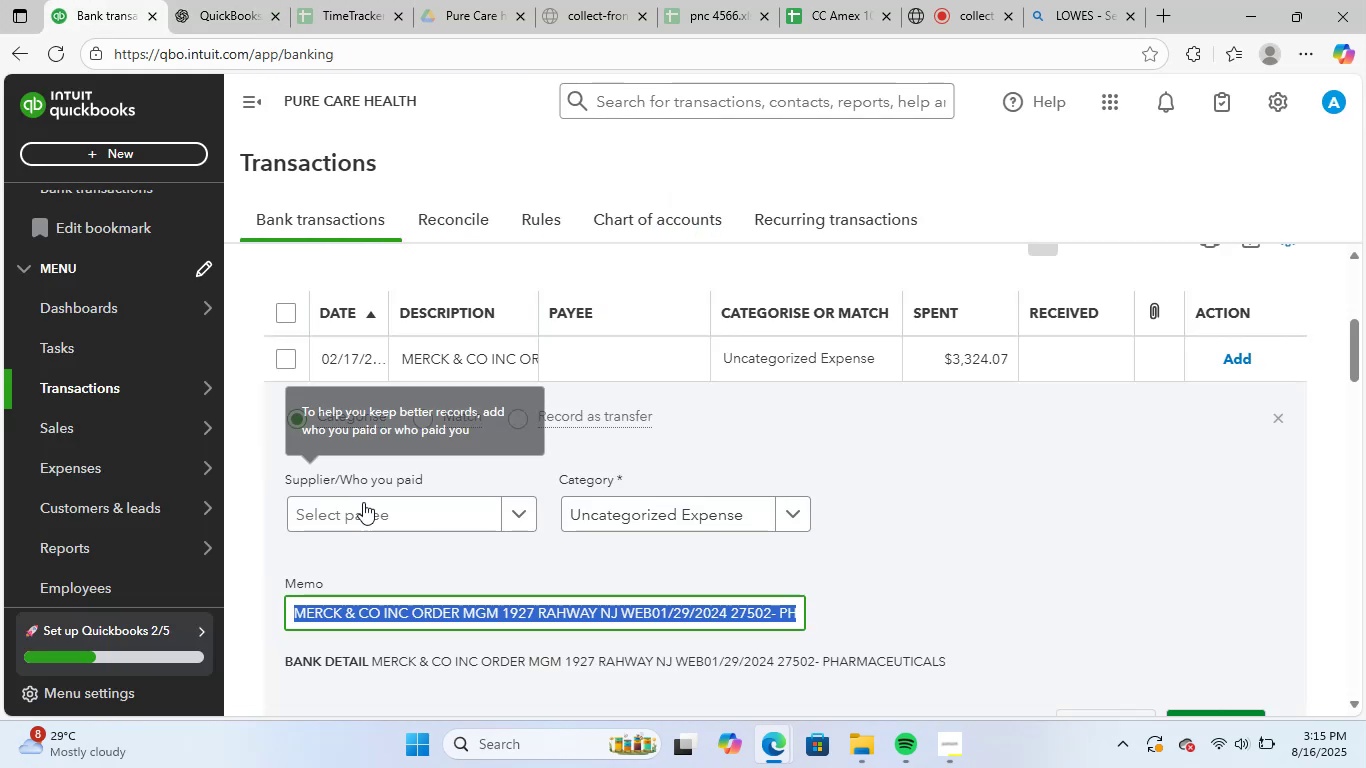 
key(Control+ControlLeft)
 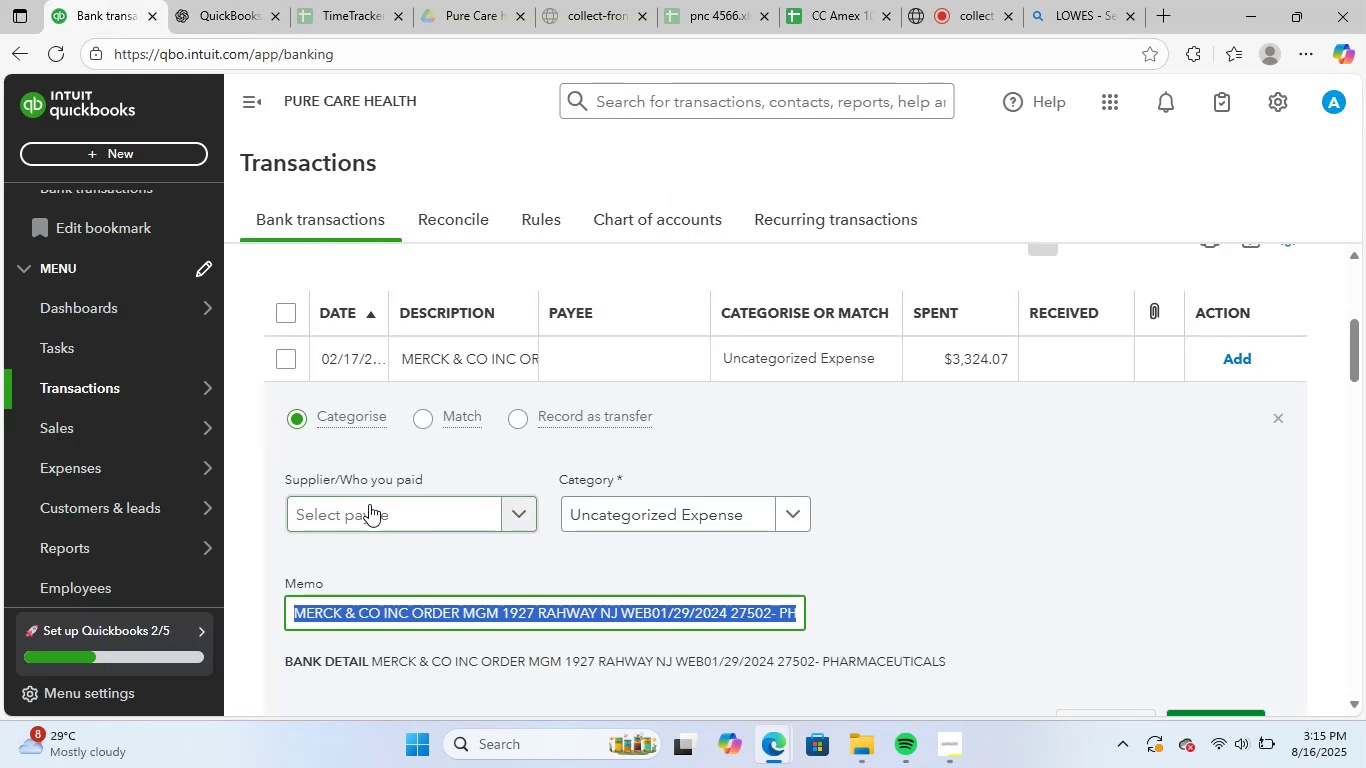 
key(Control+V)
 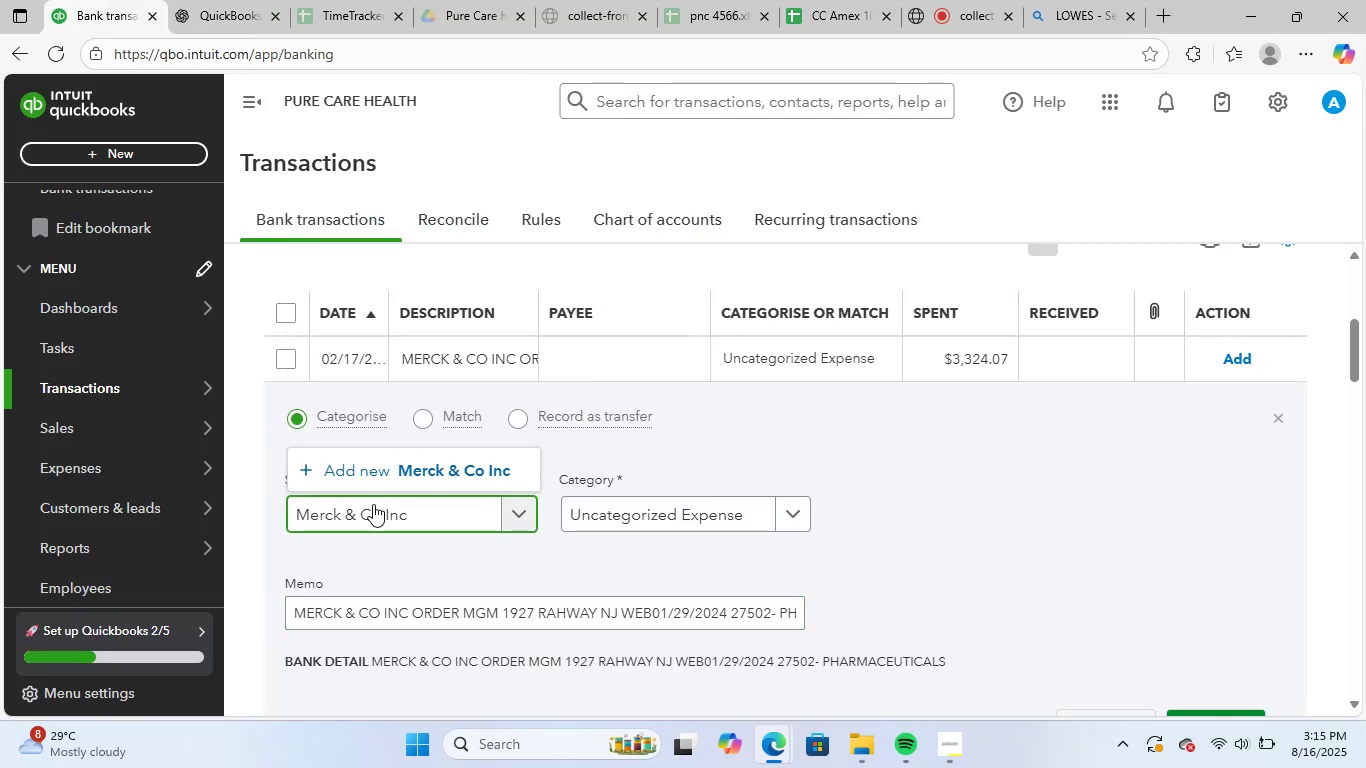 
left_click([436, 477])
 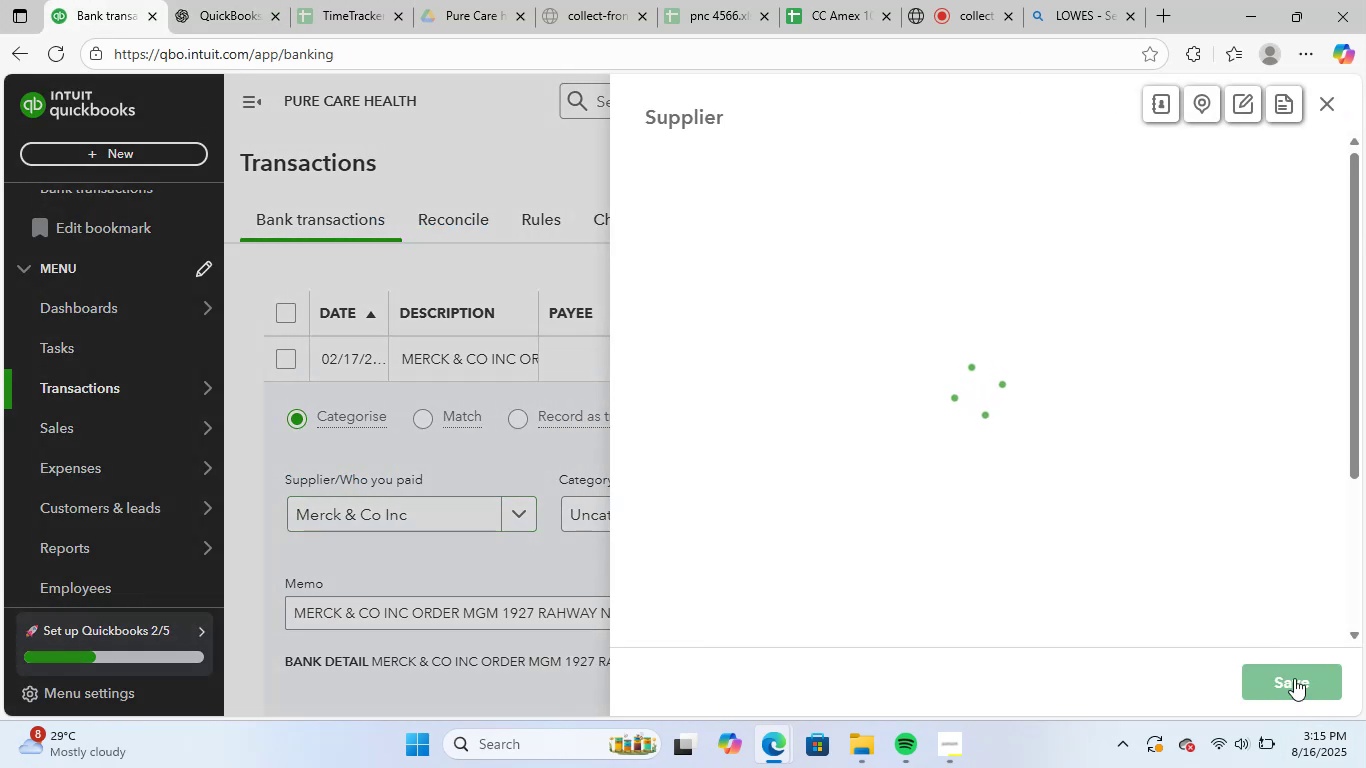 
left_click([1294, 678])
 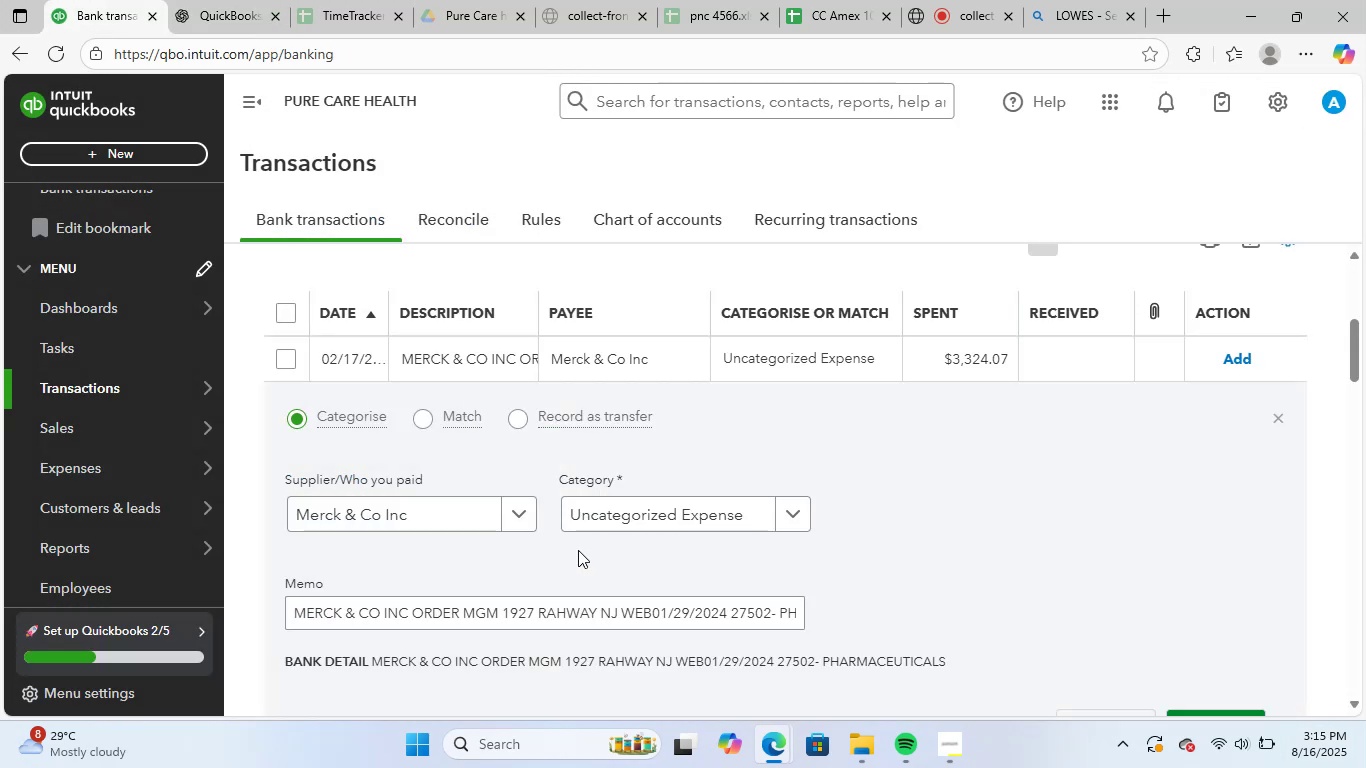 
left_click([652, 506])
 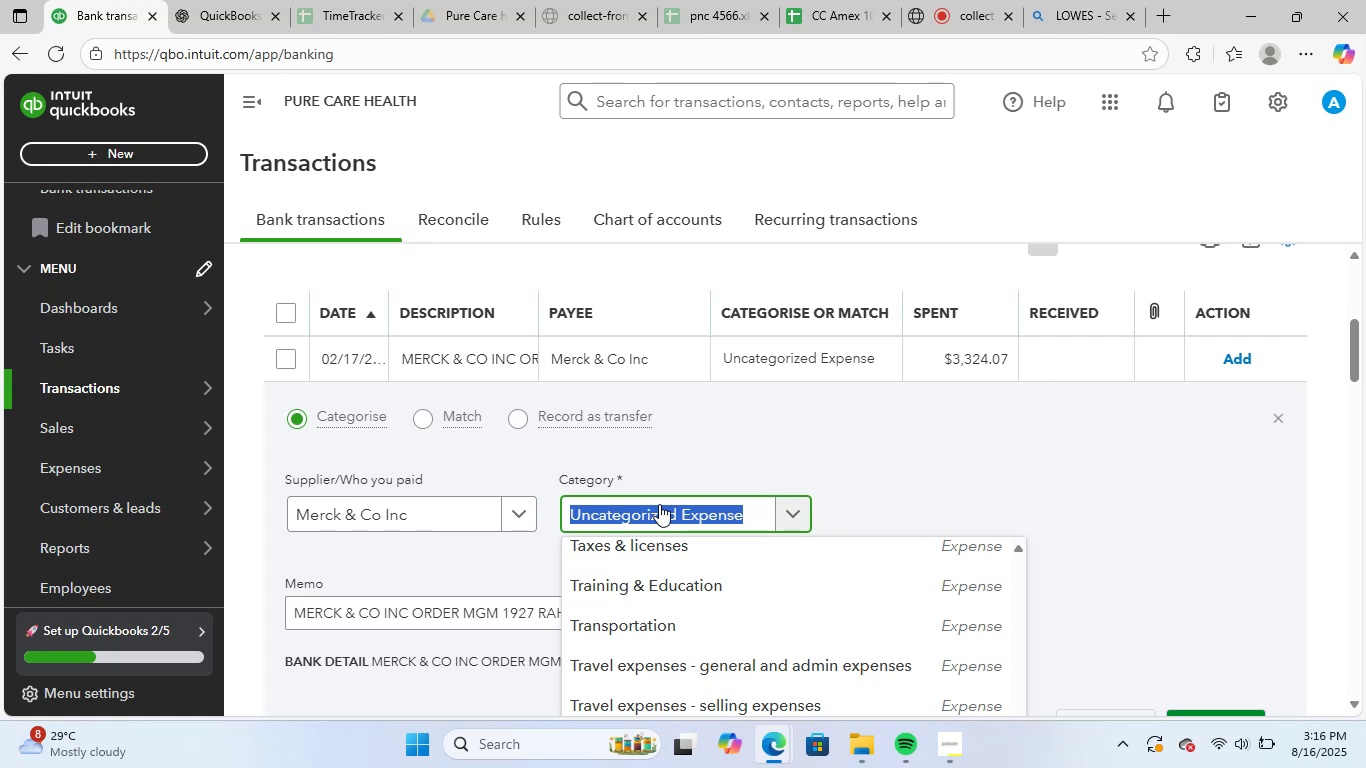 
type(medi)
 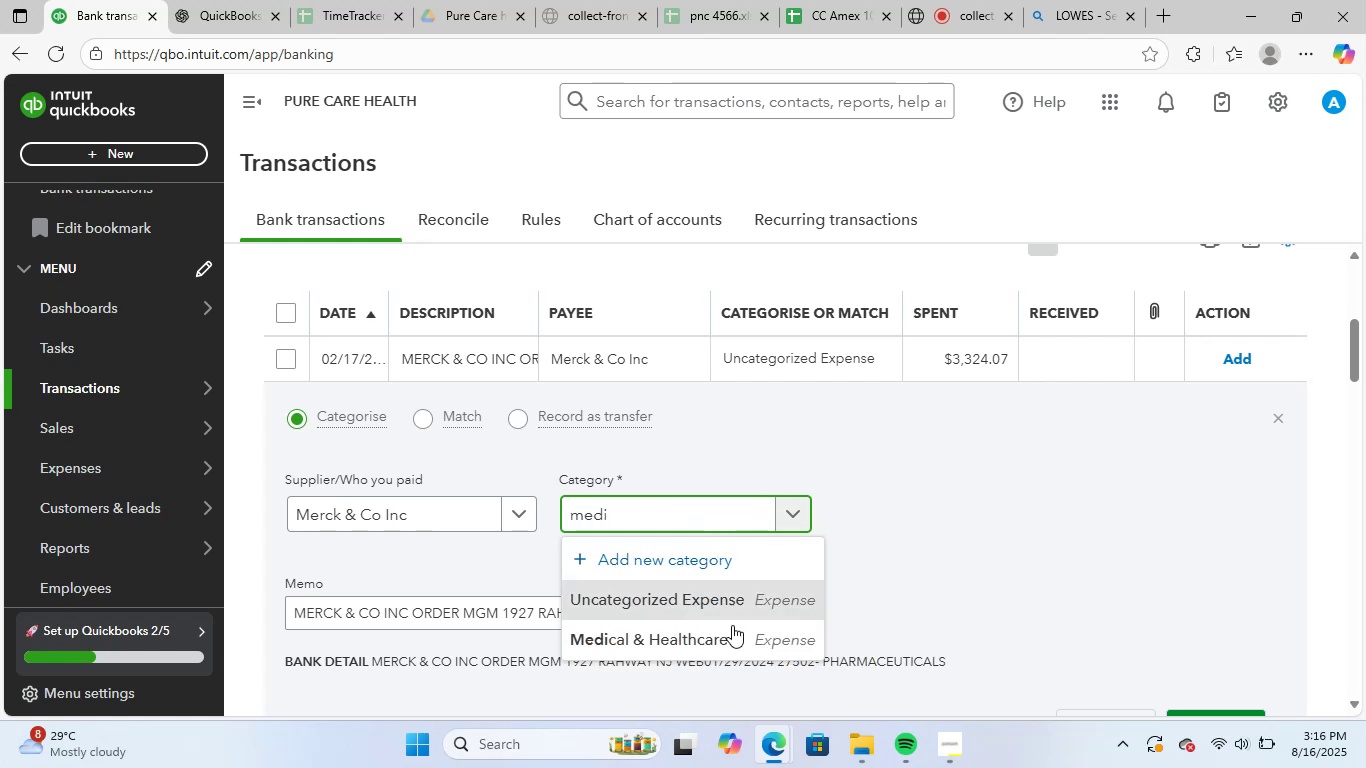 
left_click([739, 643])
 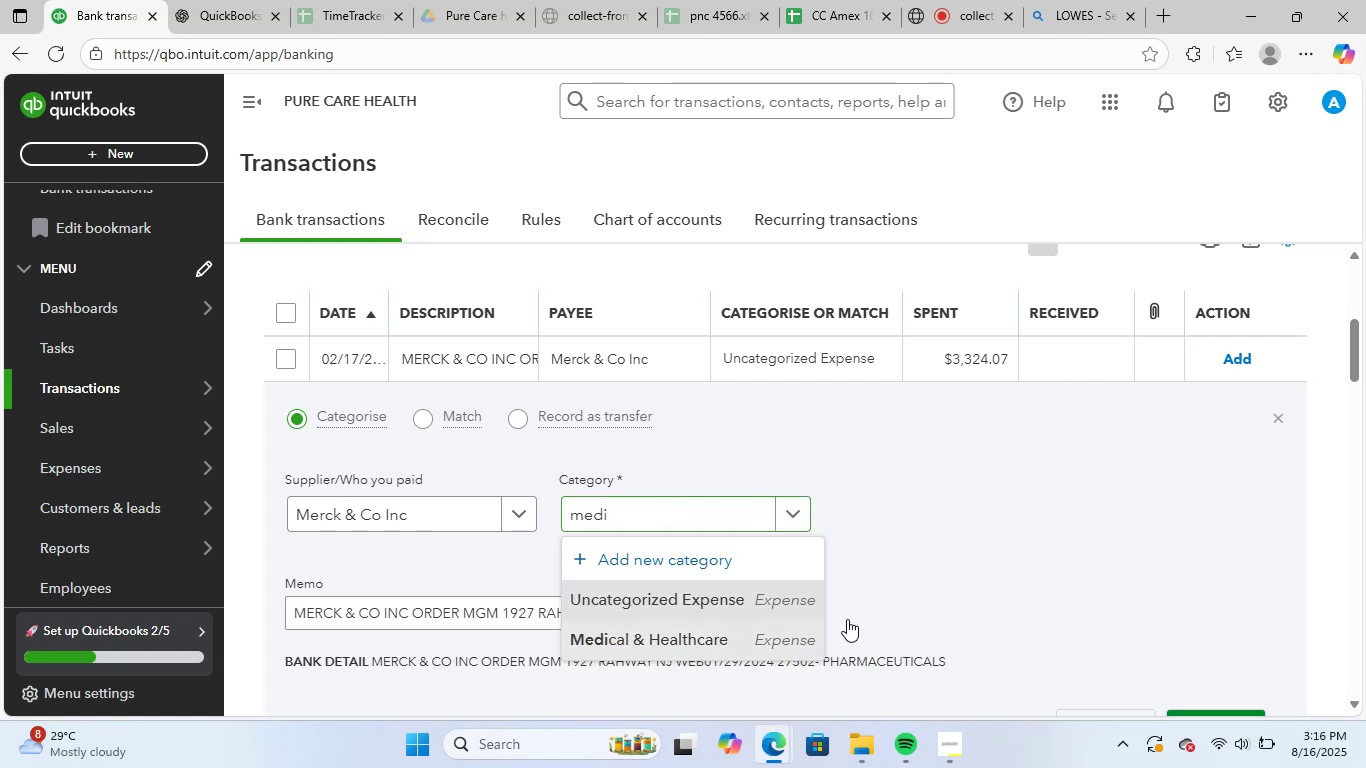 
scroll: coordinate [971, 580], scroll_direction: down, amount: 2.0
 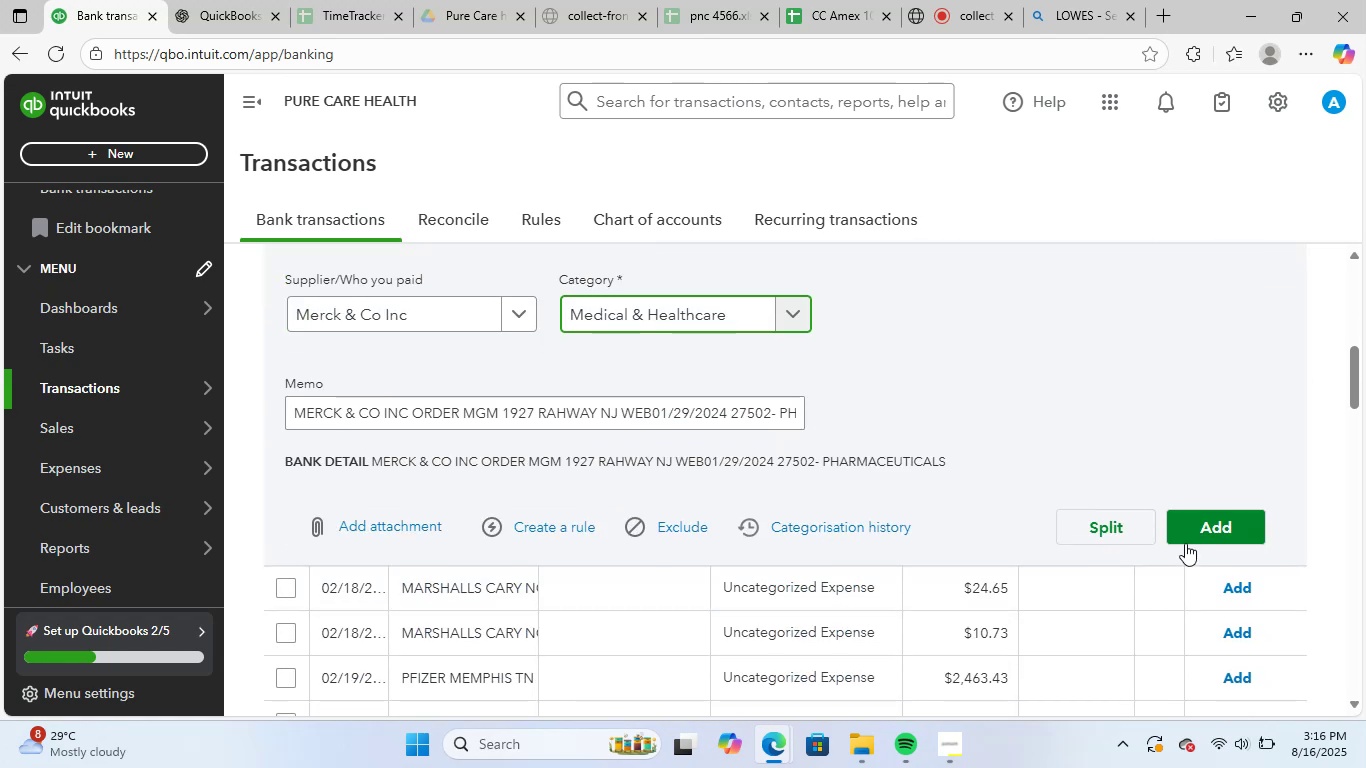 
left_click([1230, 522])
 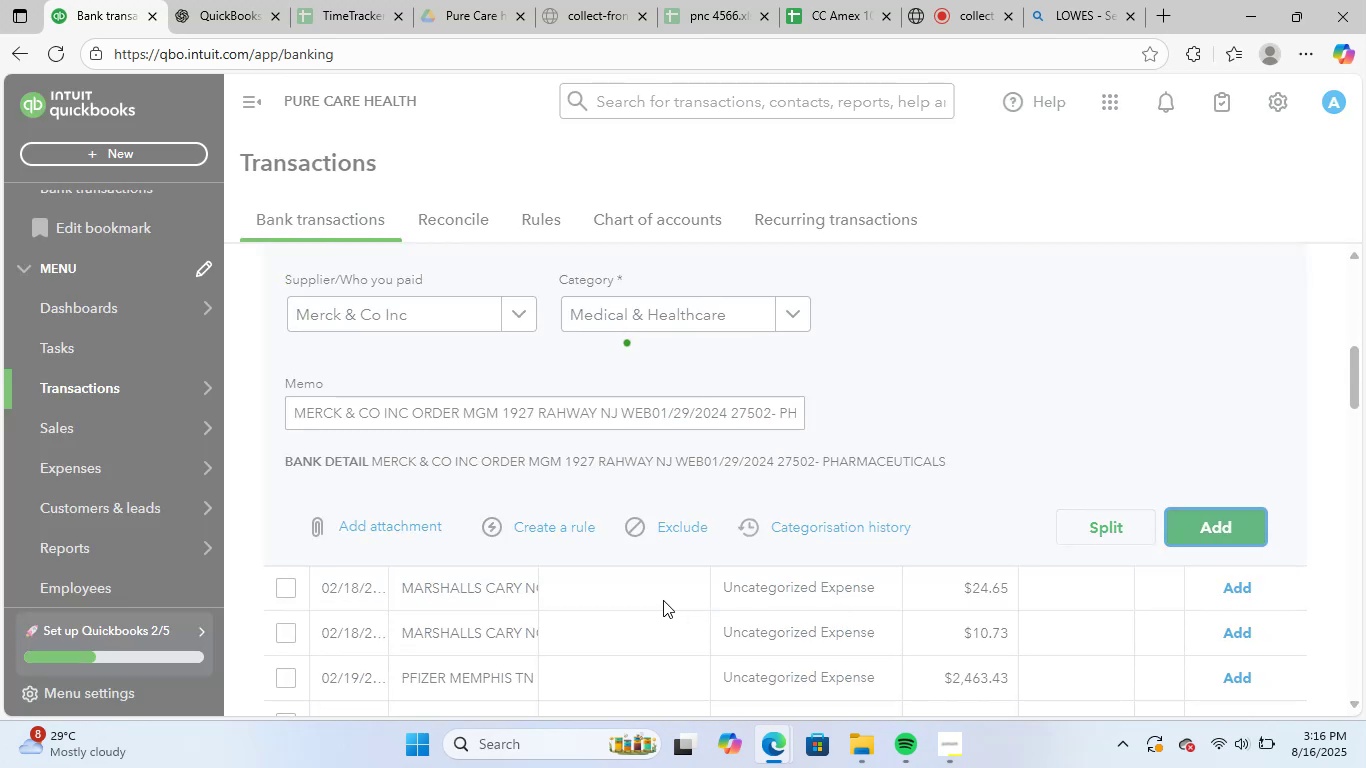 
scroll: coordinate [557, 582], scroll_direction: up, amount: 2.0
 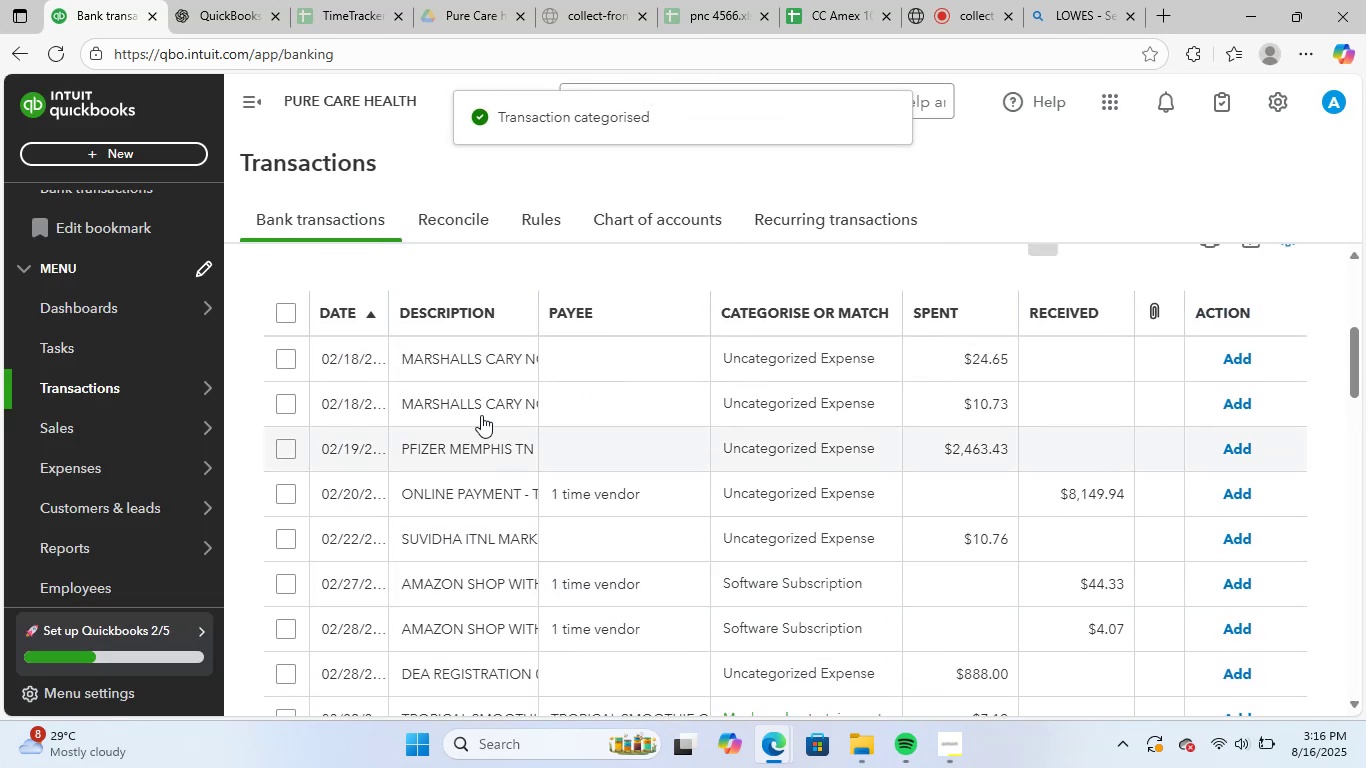 
left_click([482, 360])
 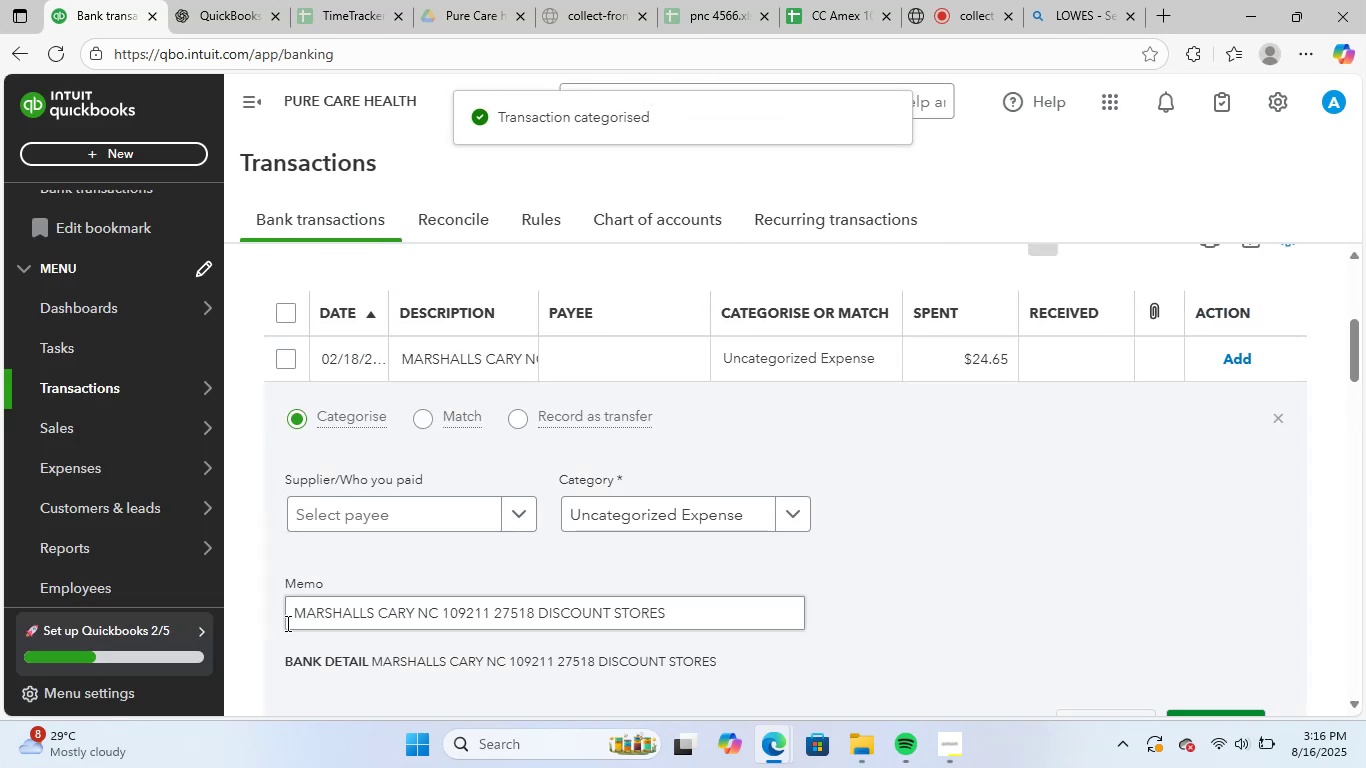 
left_click_drag(start_coordinate=[293, 614], to_coordinate=[988, 612])
 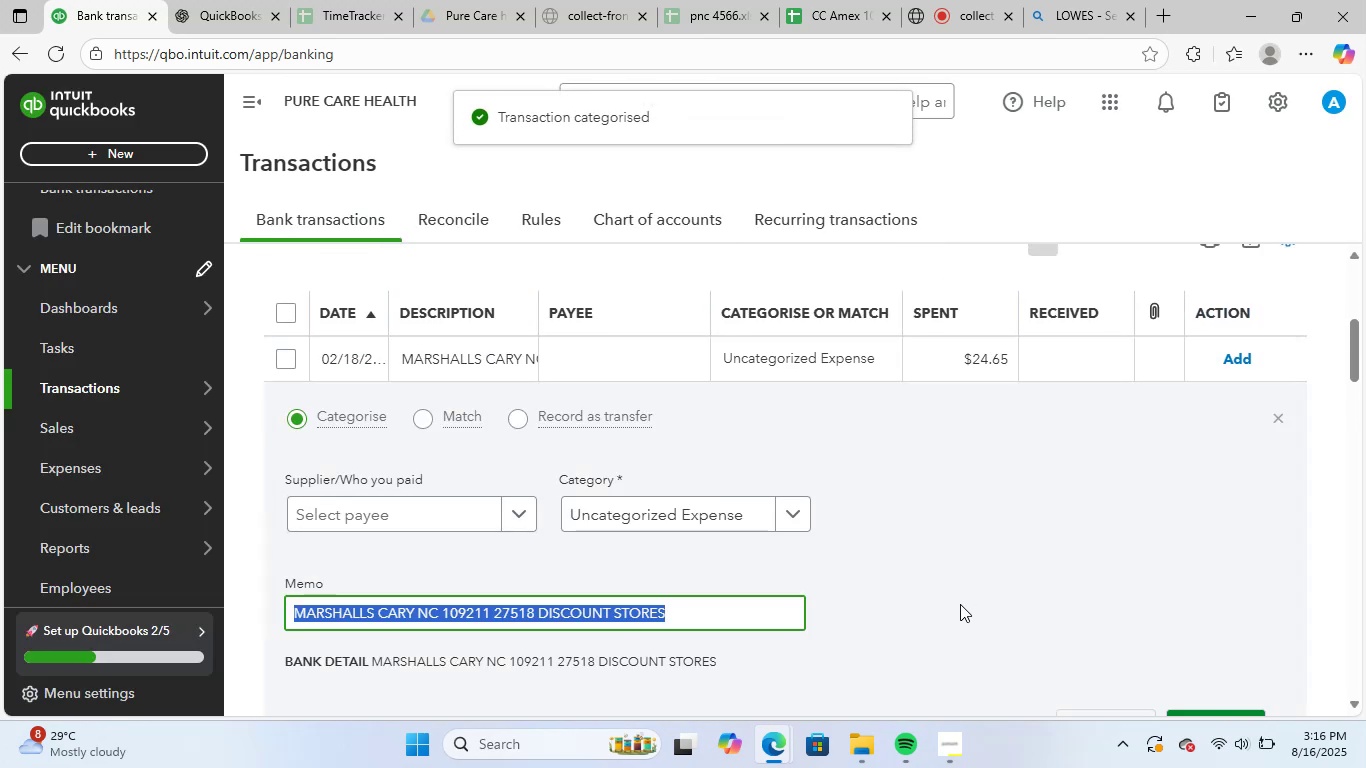 
key(Control+ControlLeft)
 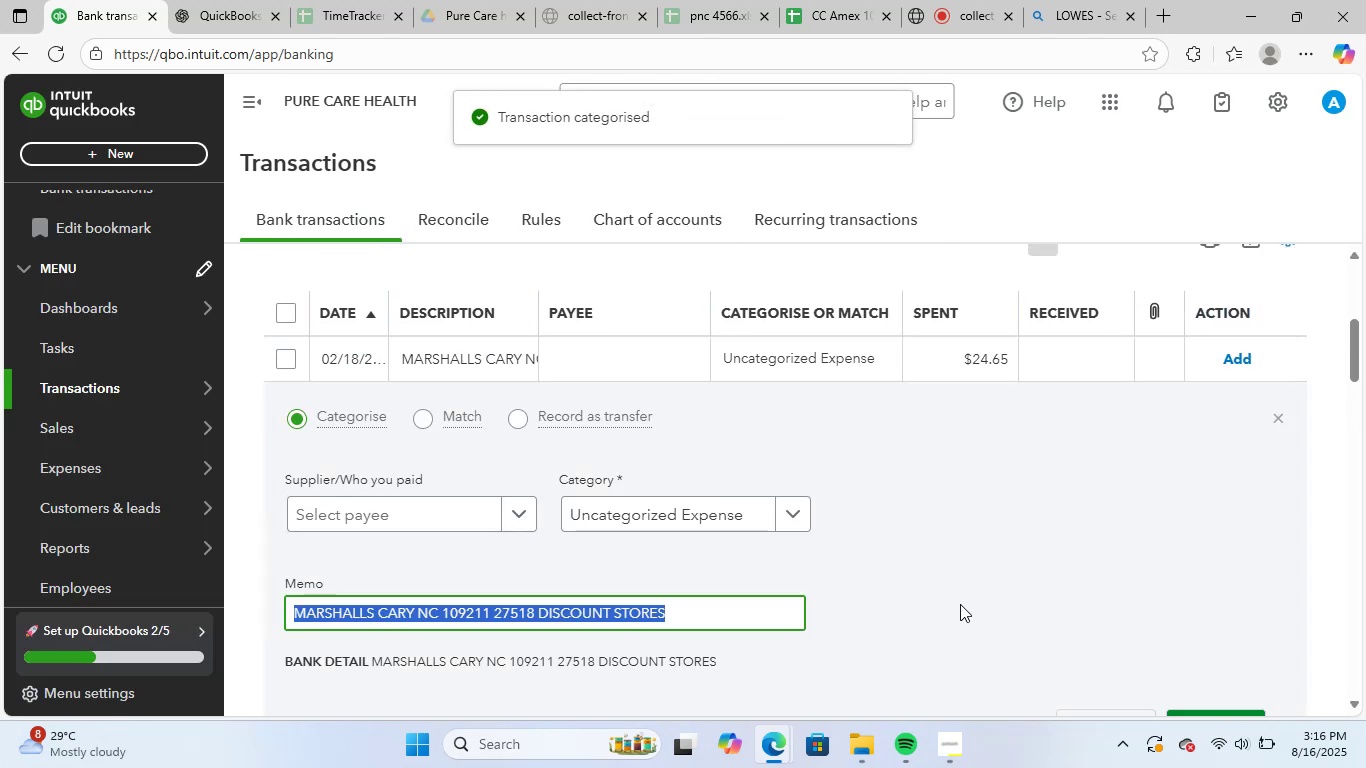 
key(Control+C)
 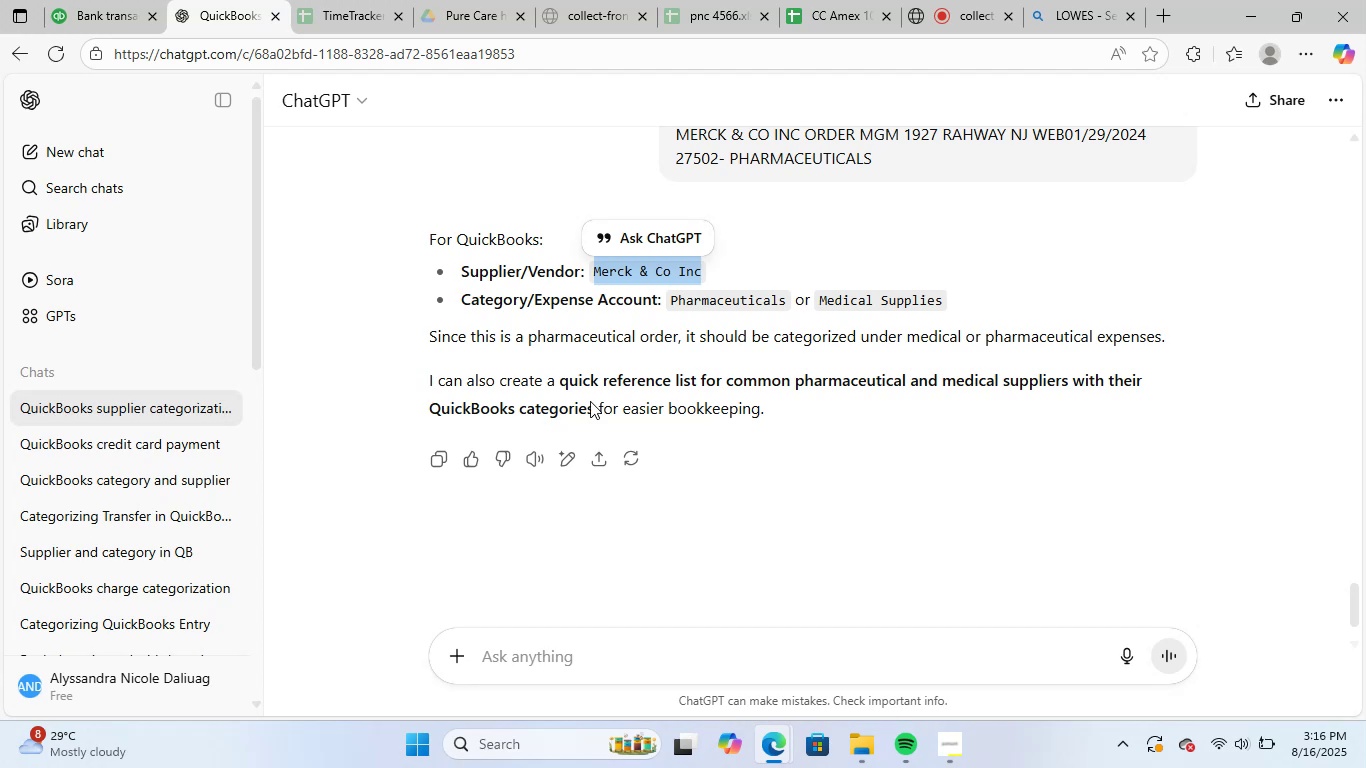 
left_click([674, 662])
 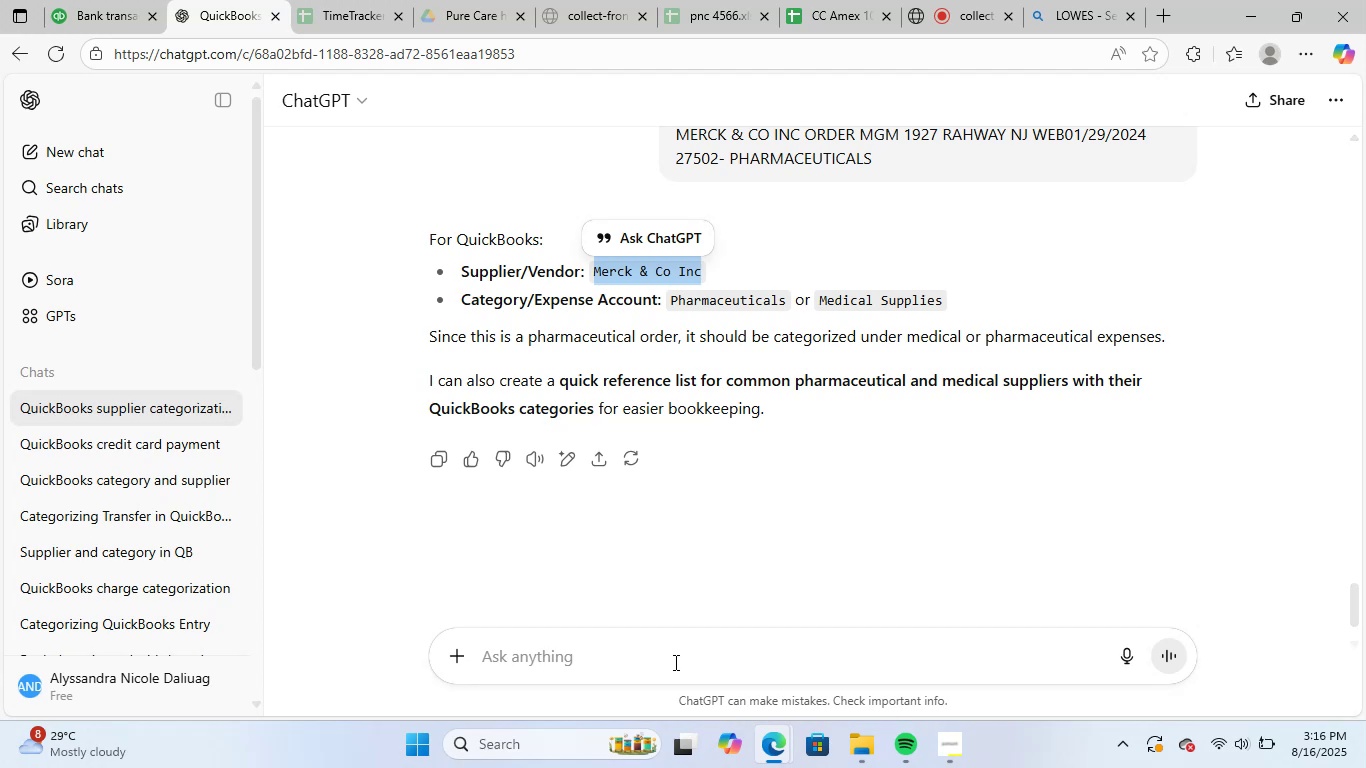 
key(Control+ControlLeft)
 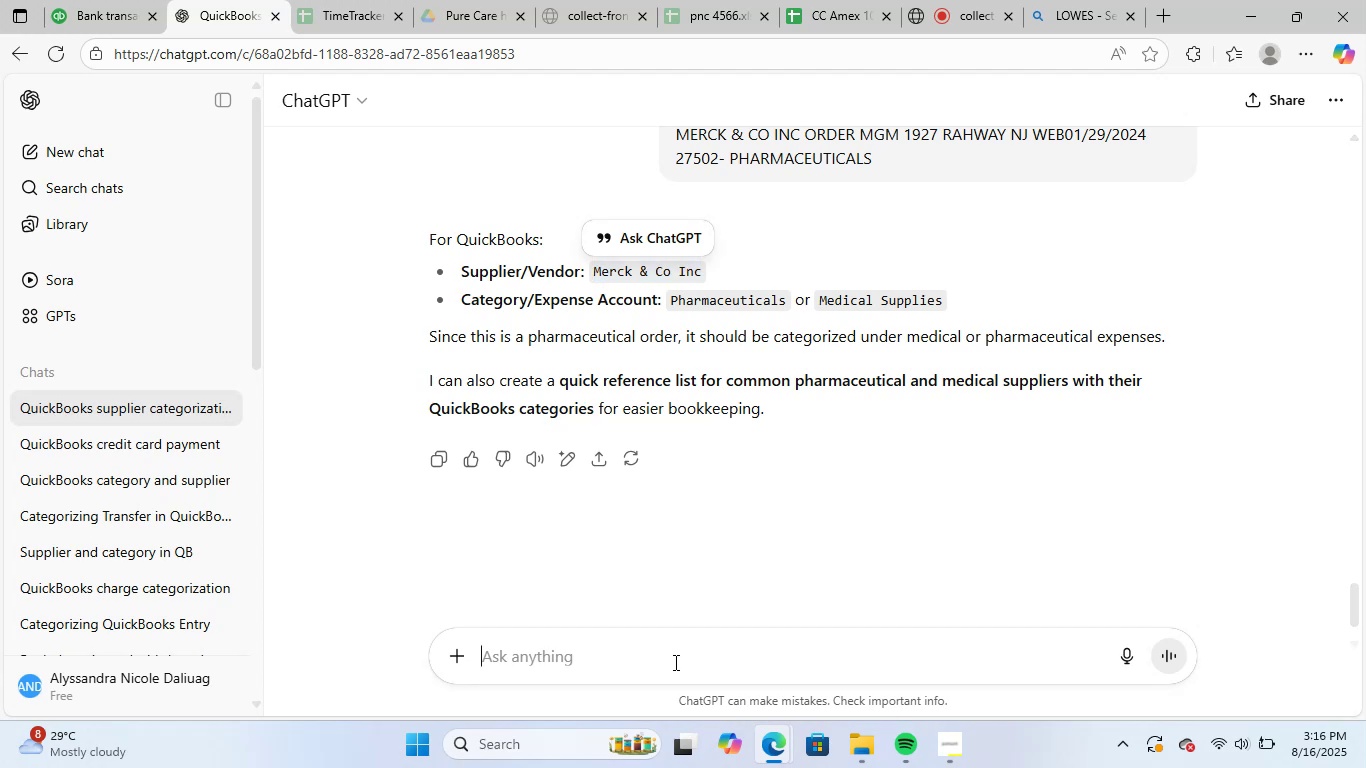 
key(Control+V)
 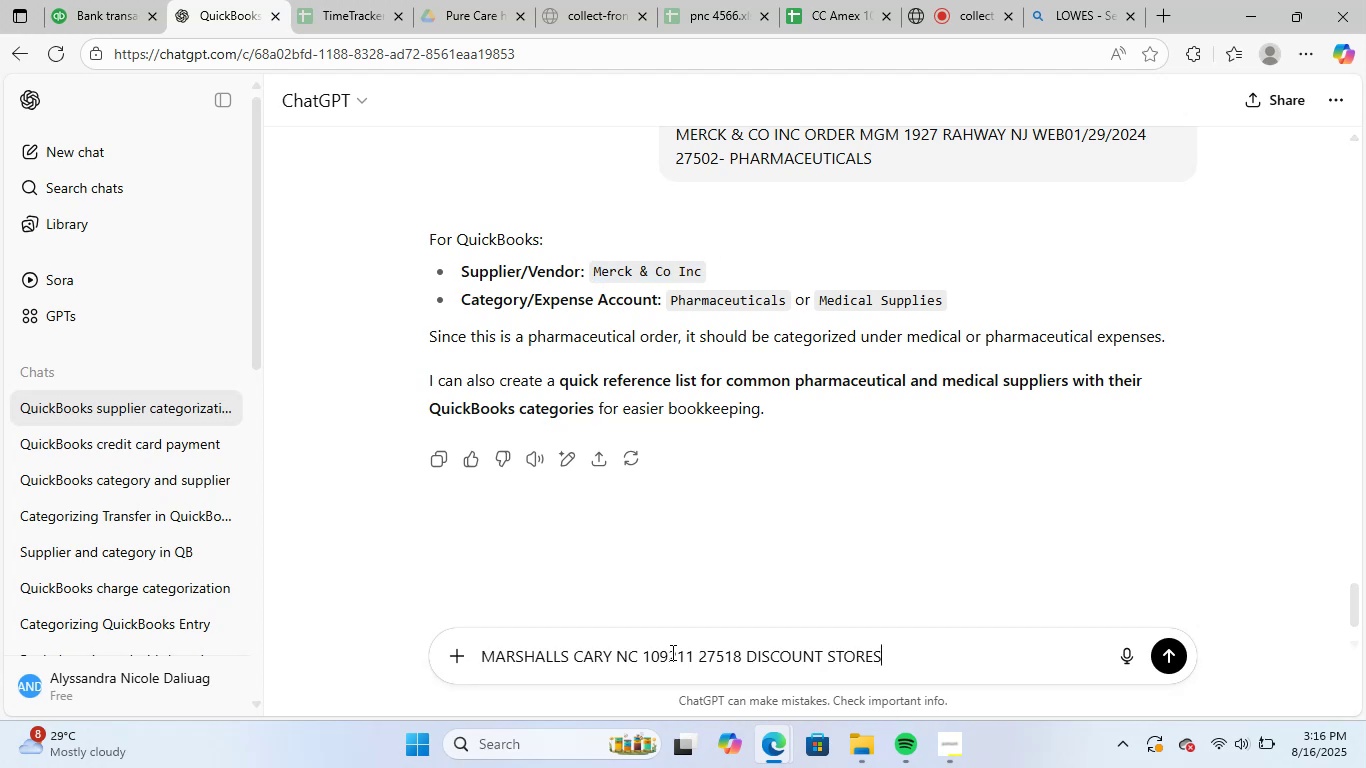 
key(NumpadEnter)
 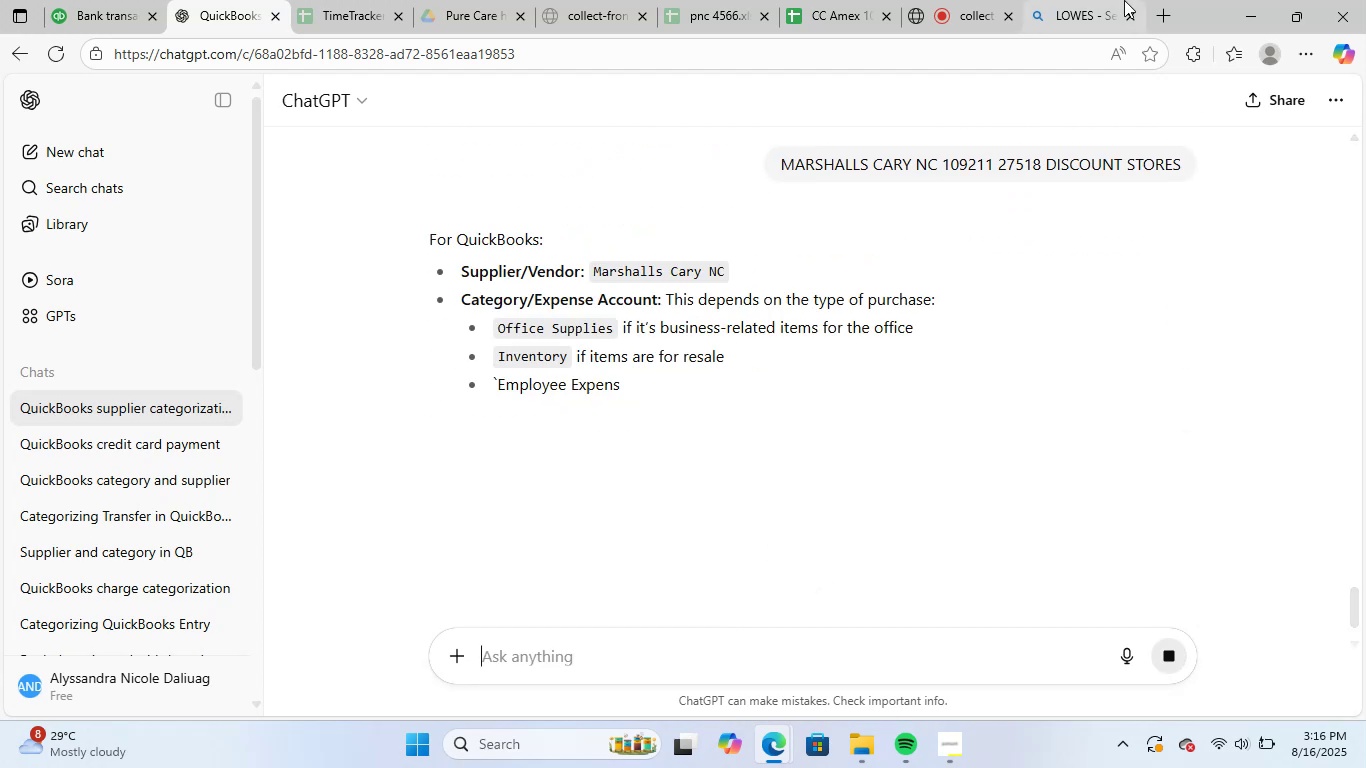 
wait(6.38)
 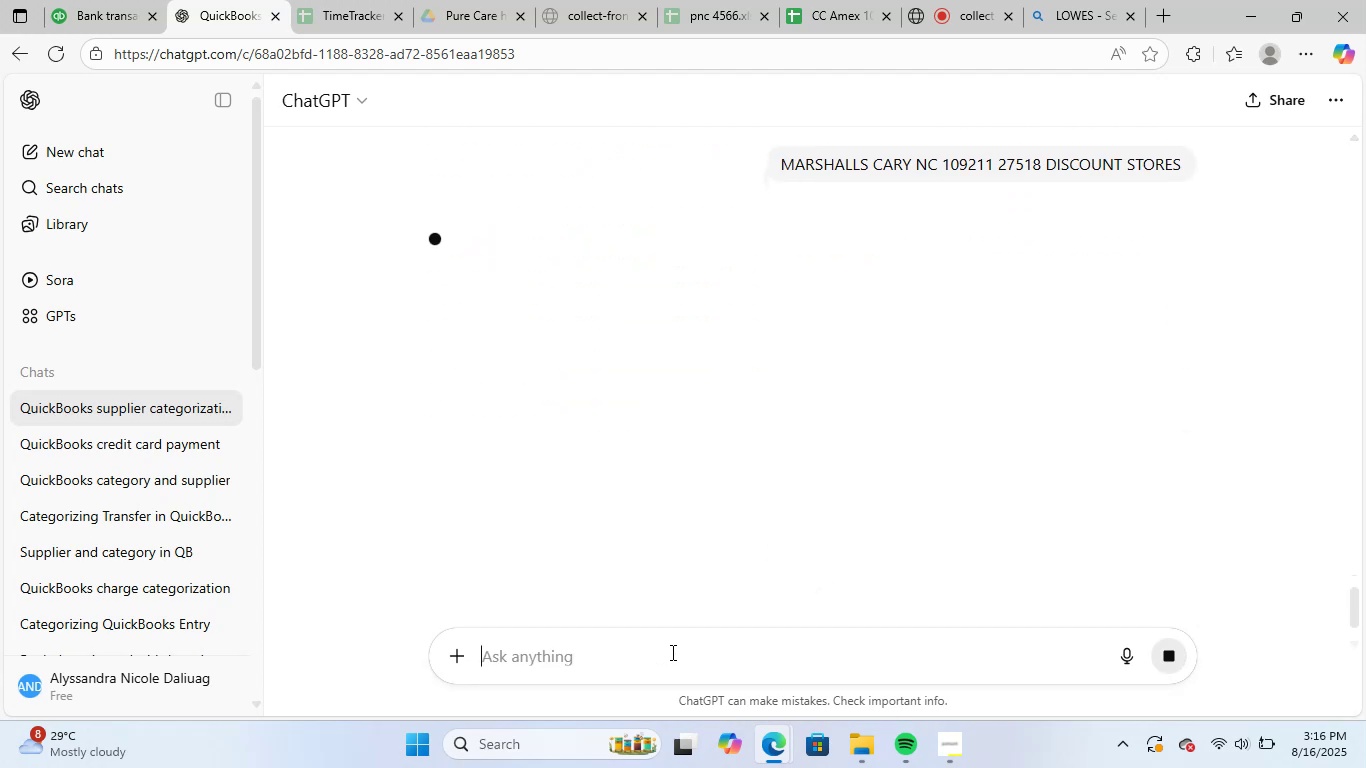 
left_click_drag(start_coordinate=[592, 272], to_coordinate=[737, 270])
 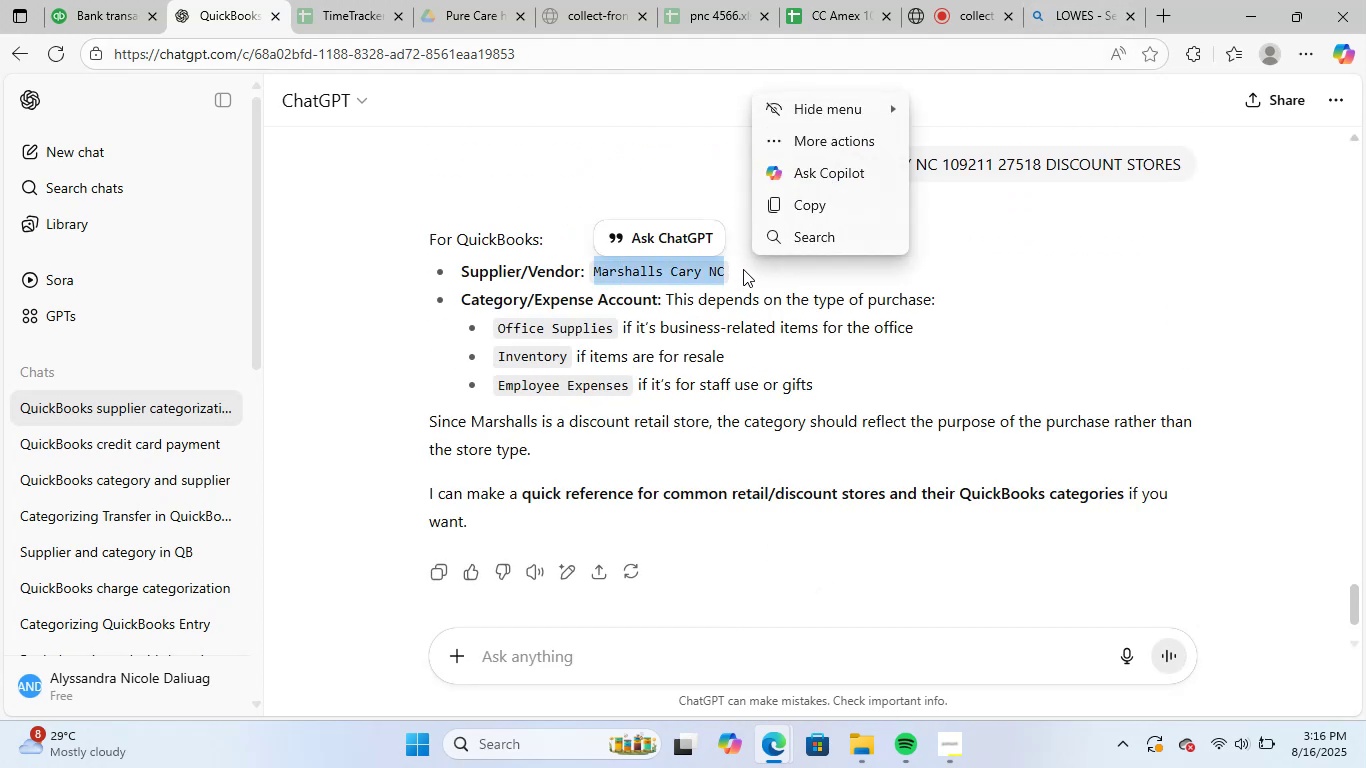 
key(Control+C)
 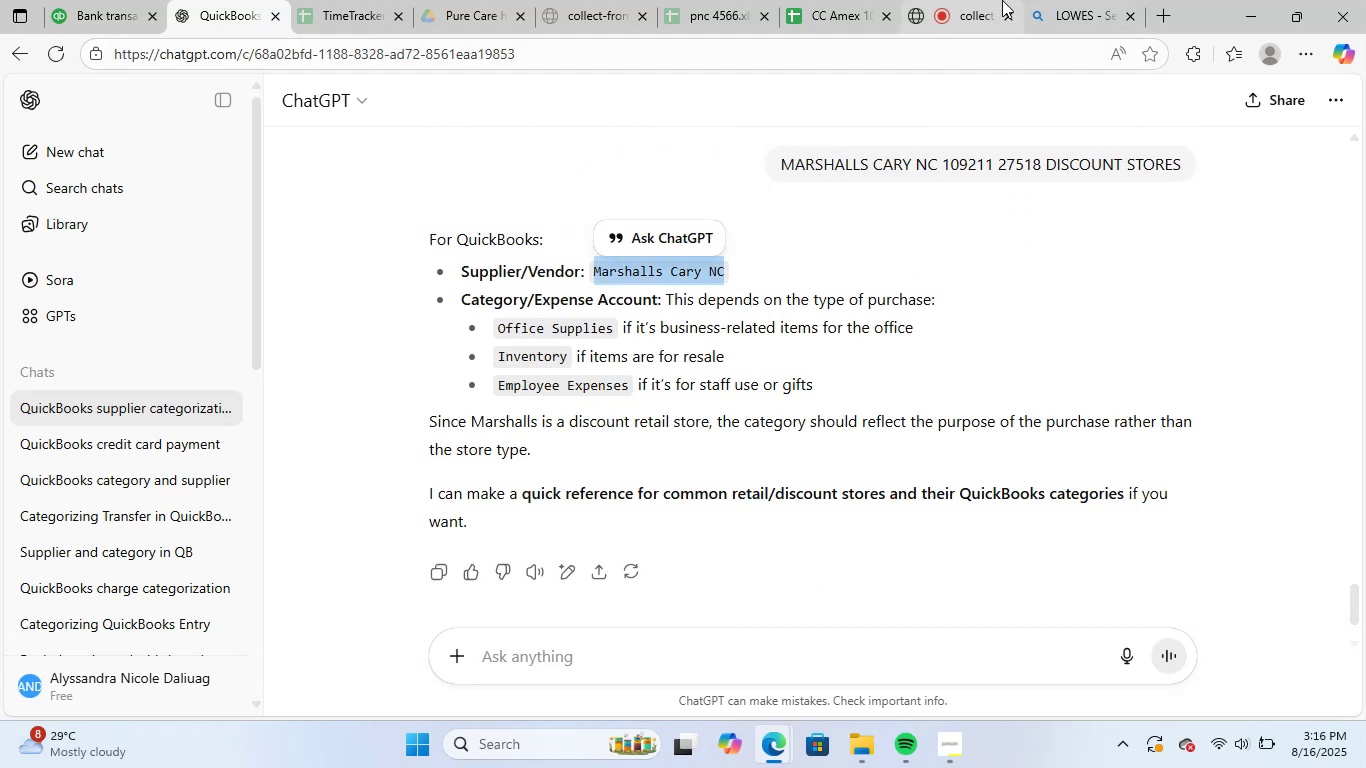 
left_click([1076, 0])
 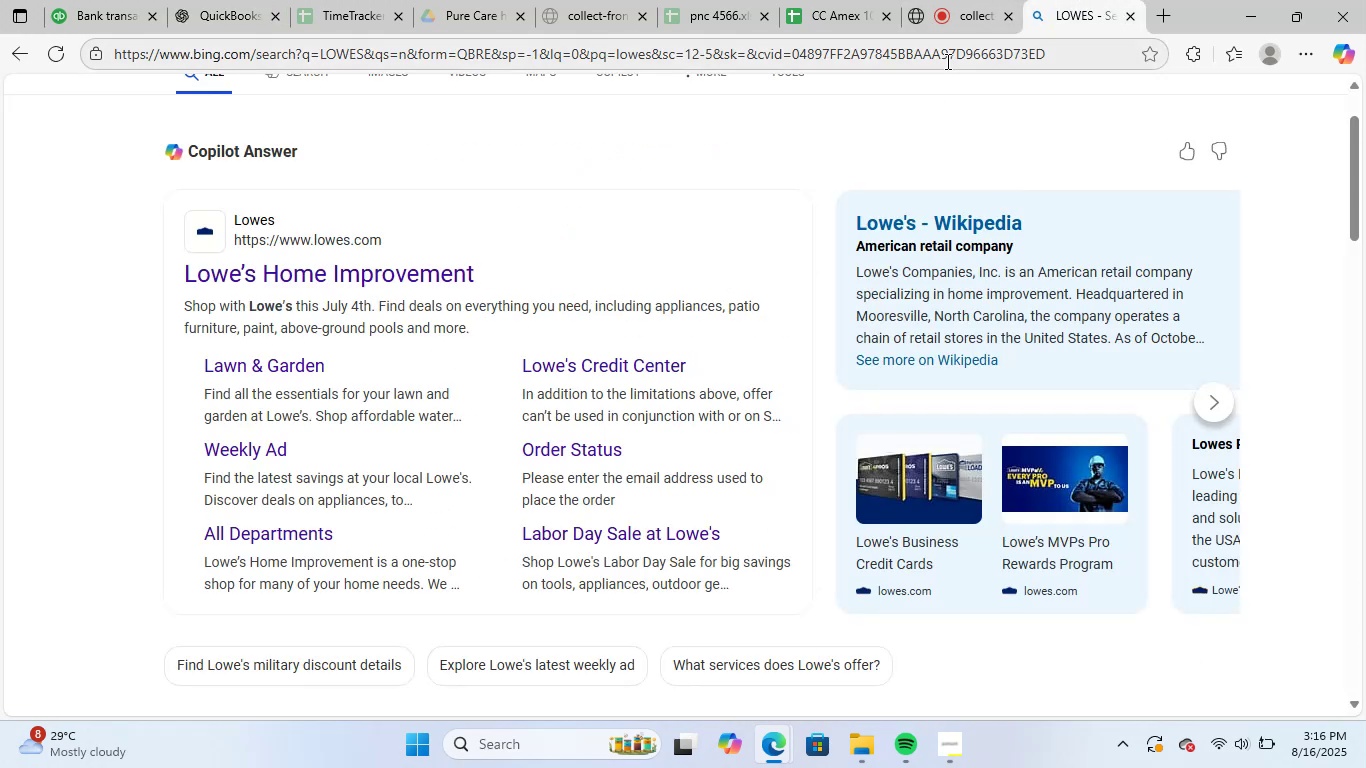 
left_click([930, 58])
 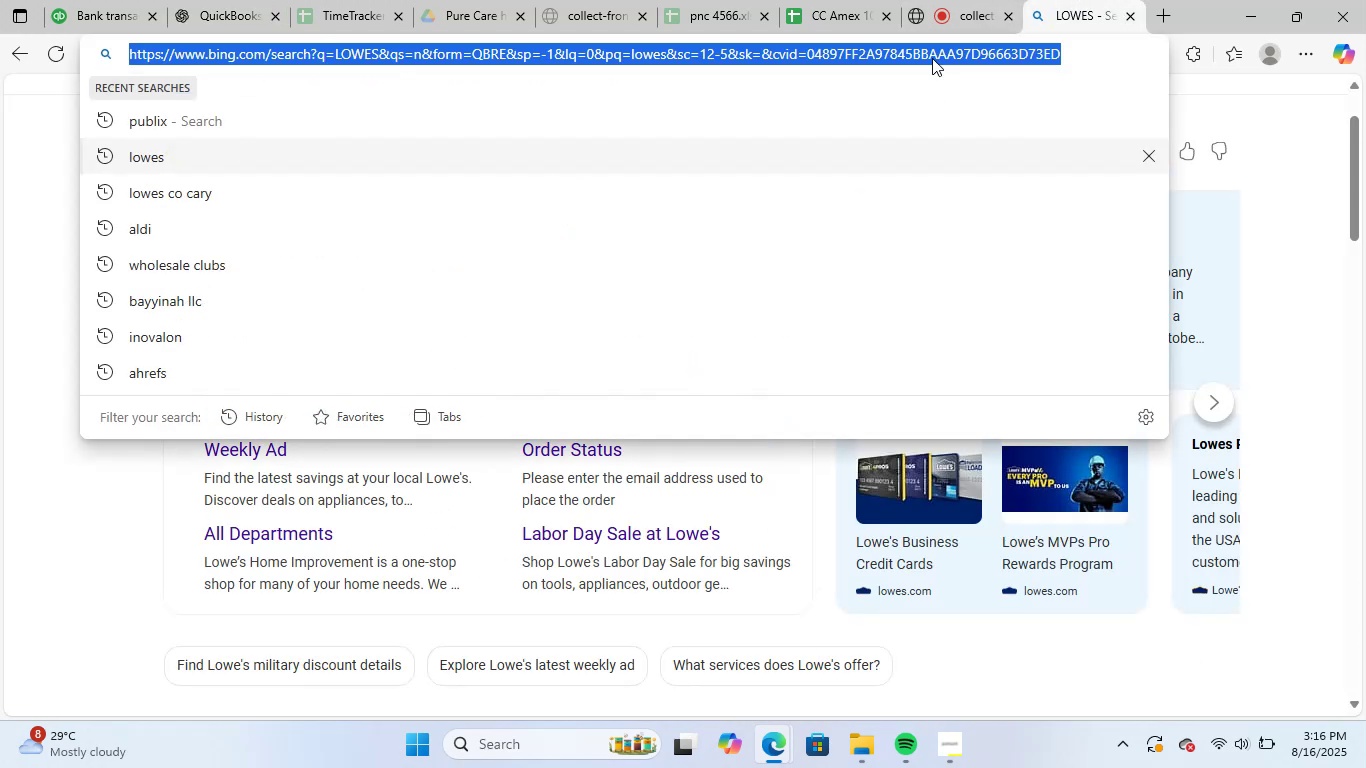 
key(Control+ControlLeft)
 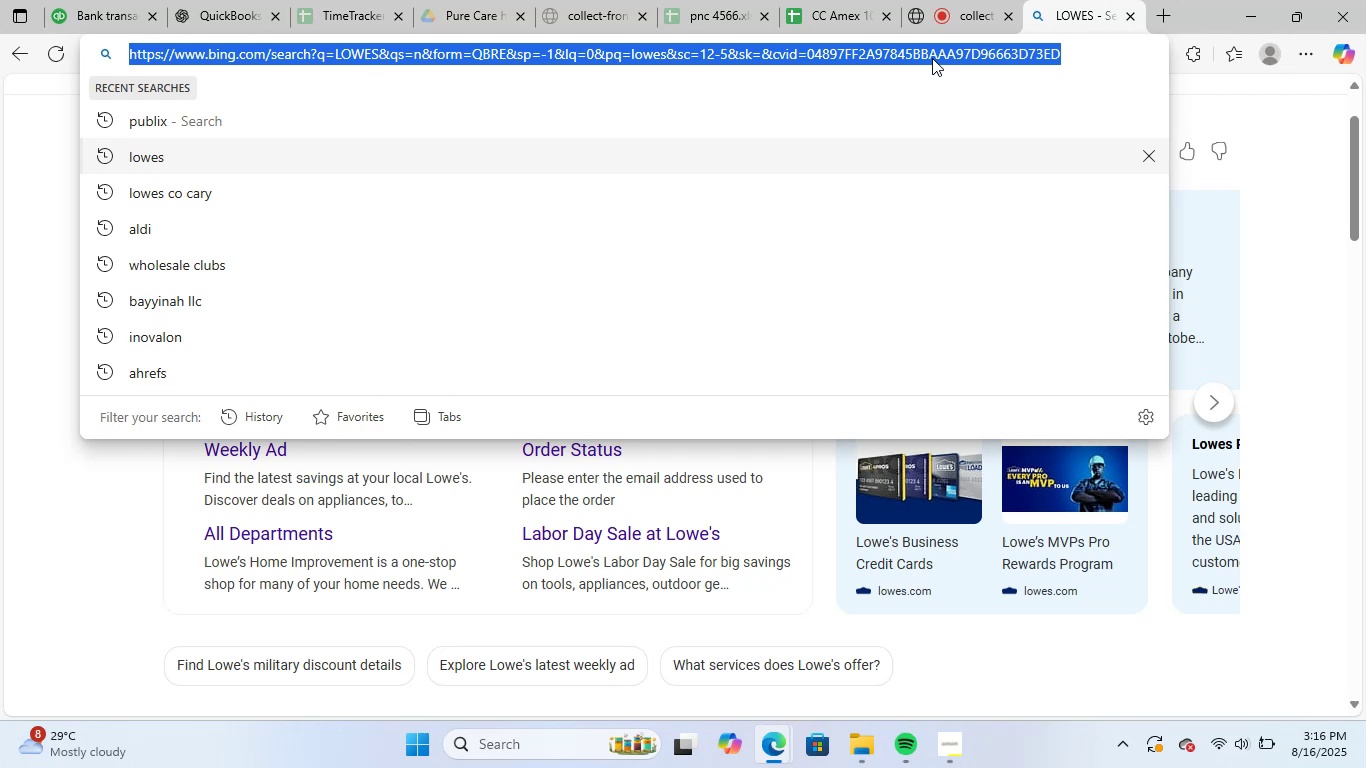 
key(Control+V)
 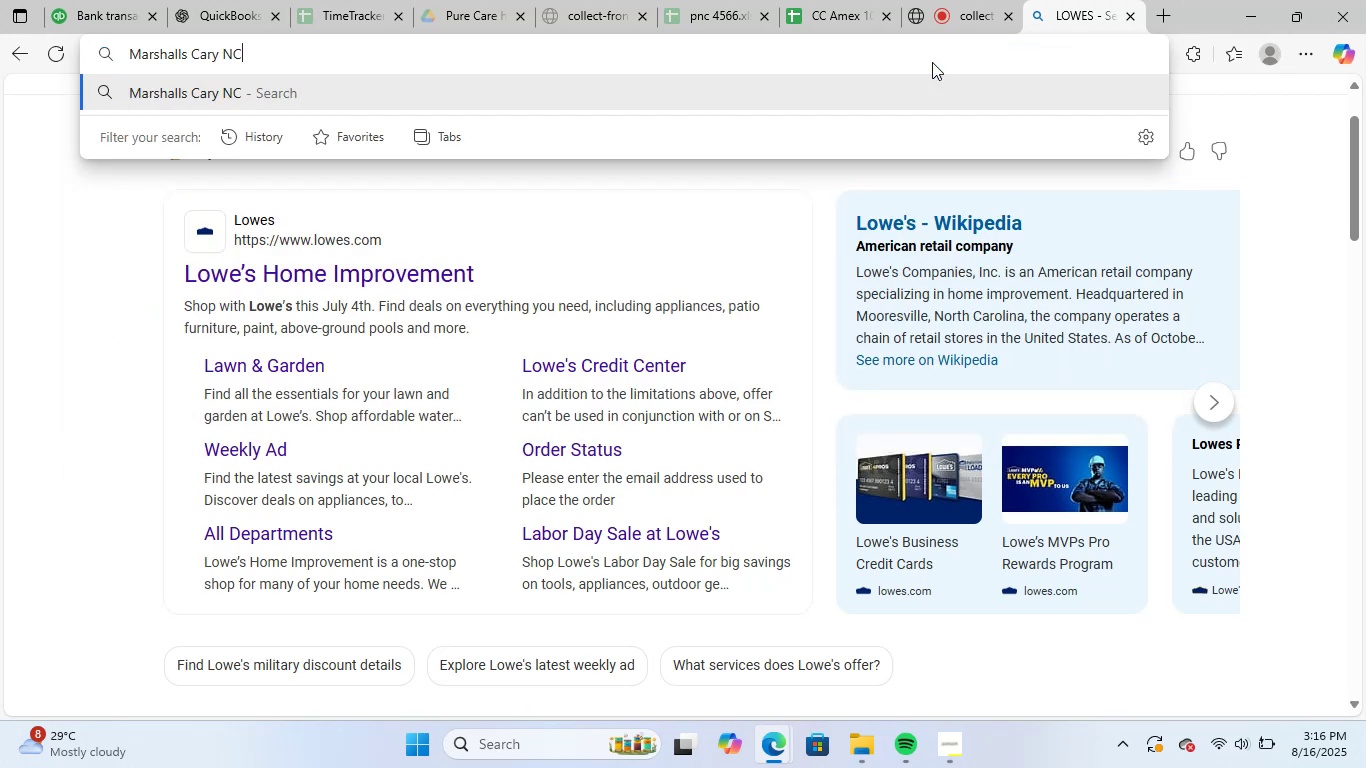 
key(NumpadEnter)
 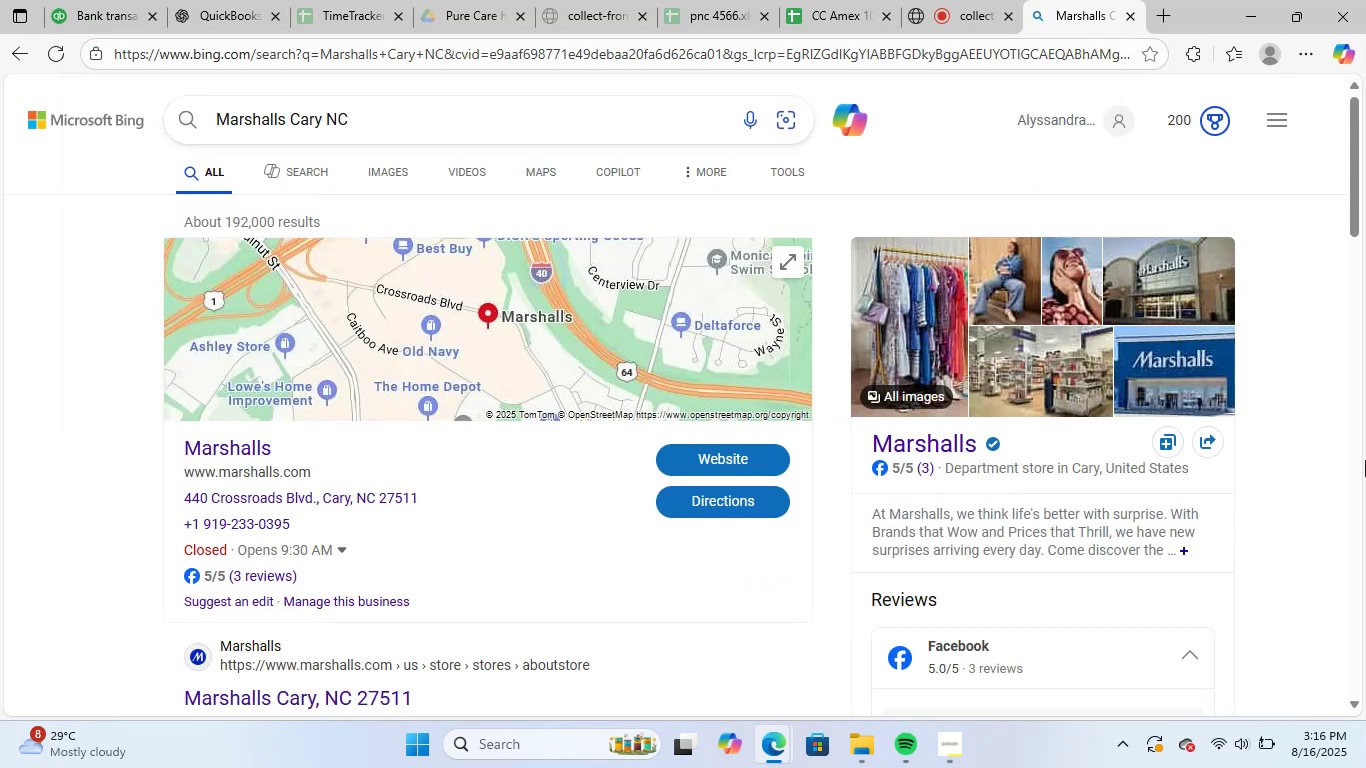 
scroll: coordinate [1097, 399], scroll_direction: down, amount: 3.0
 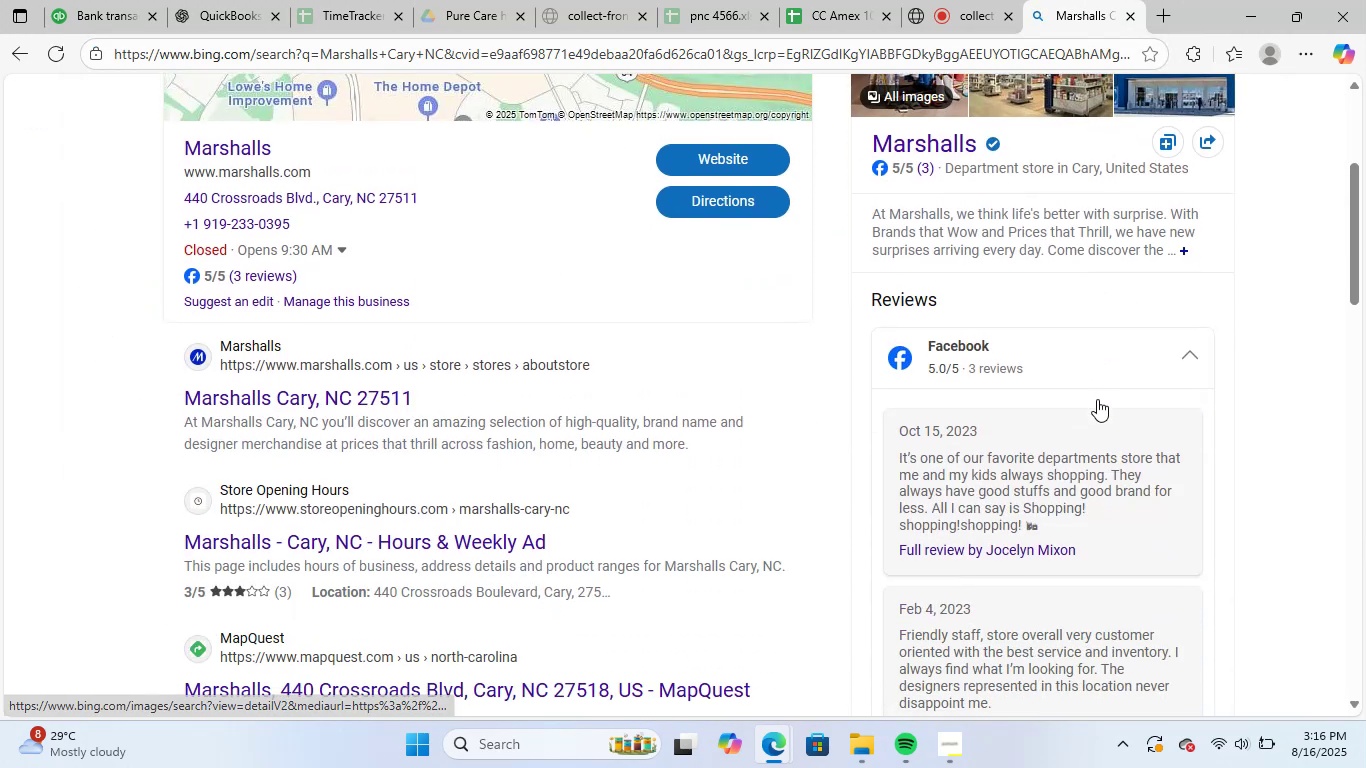 
scroll: coordinate [1097, 401], scroll_direction: up, amount: 1.0
 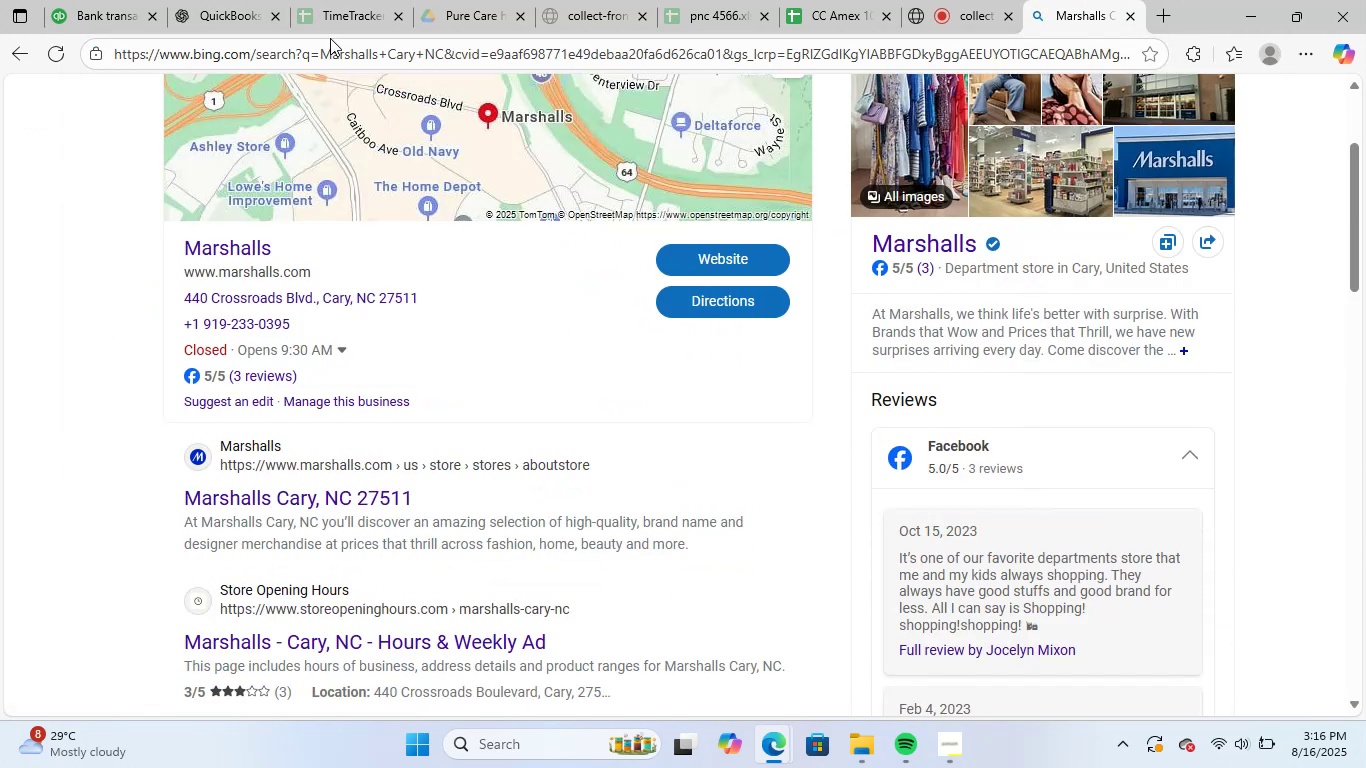 
left_click([190, 0])
 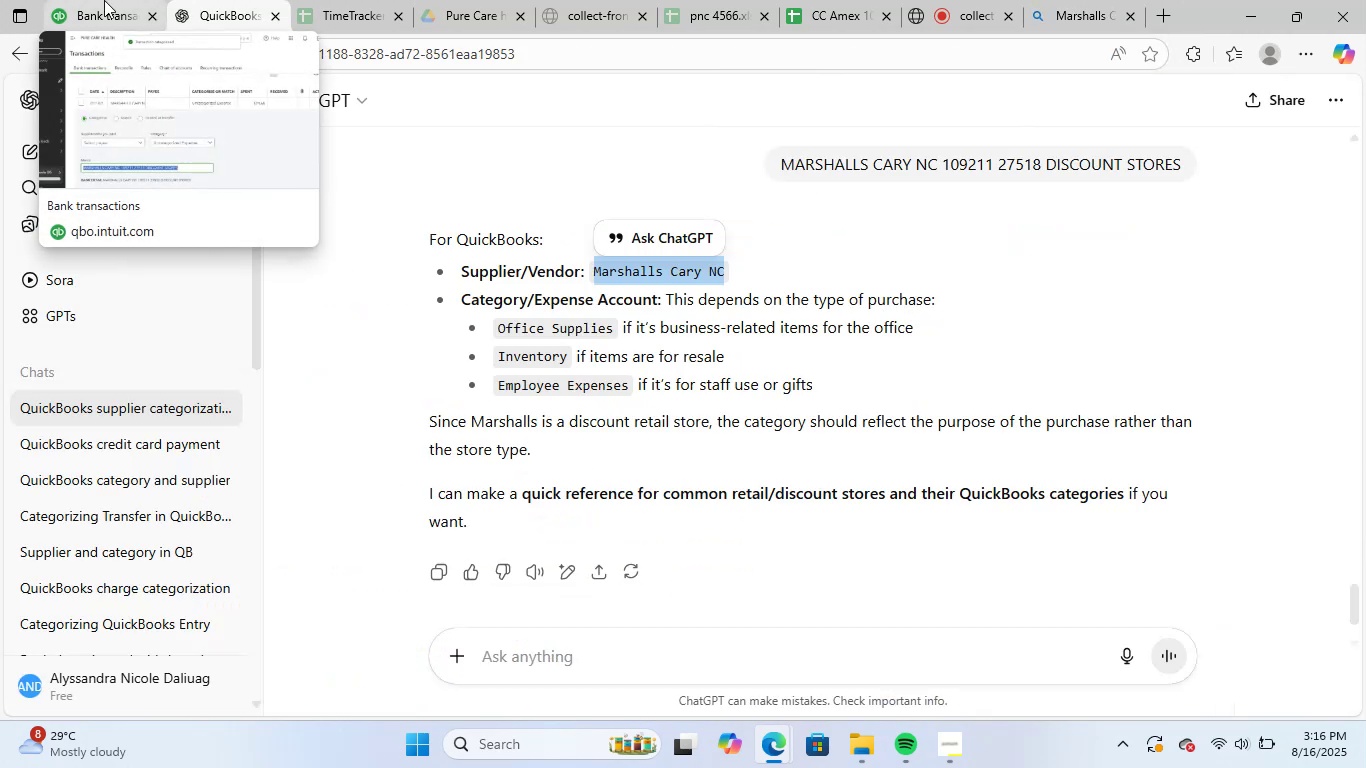 
left_click([104, 0])
 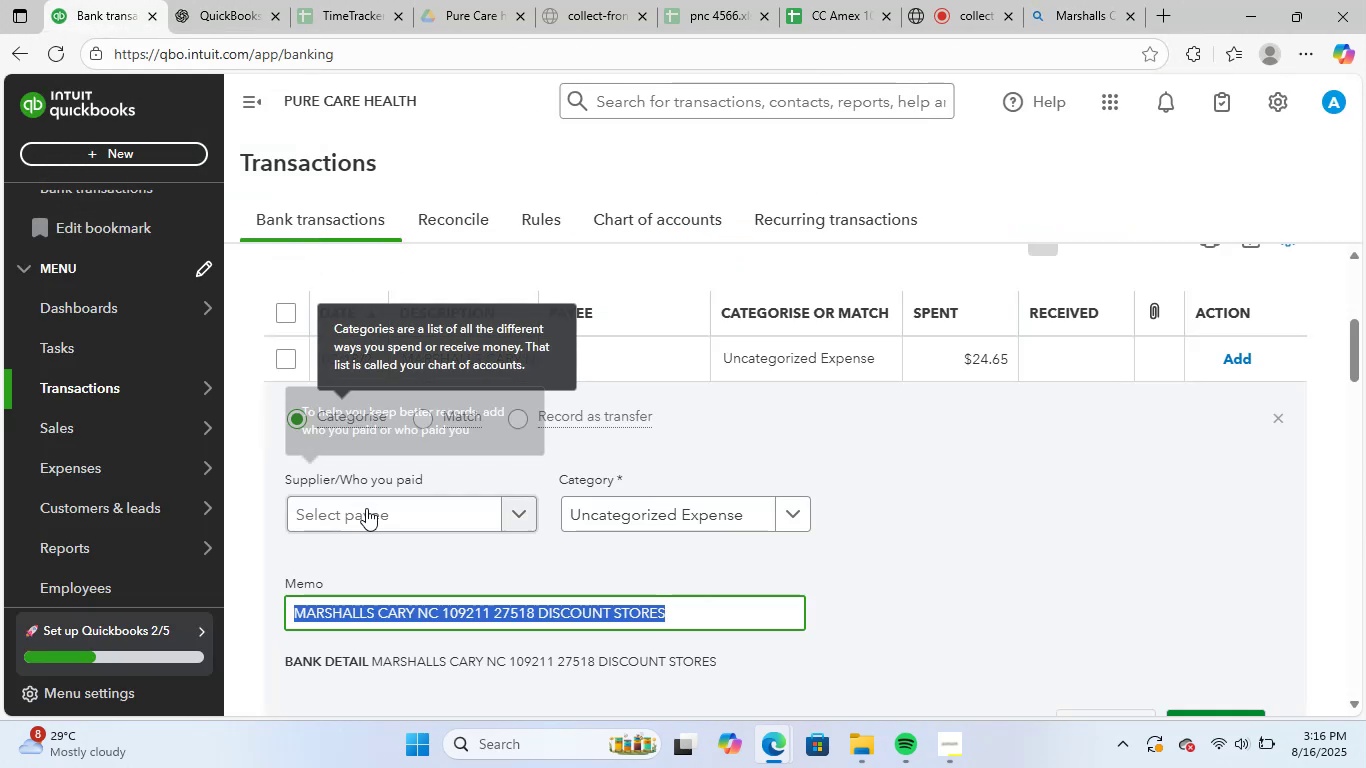 
left_click([375, 519])
 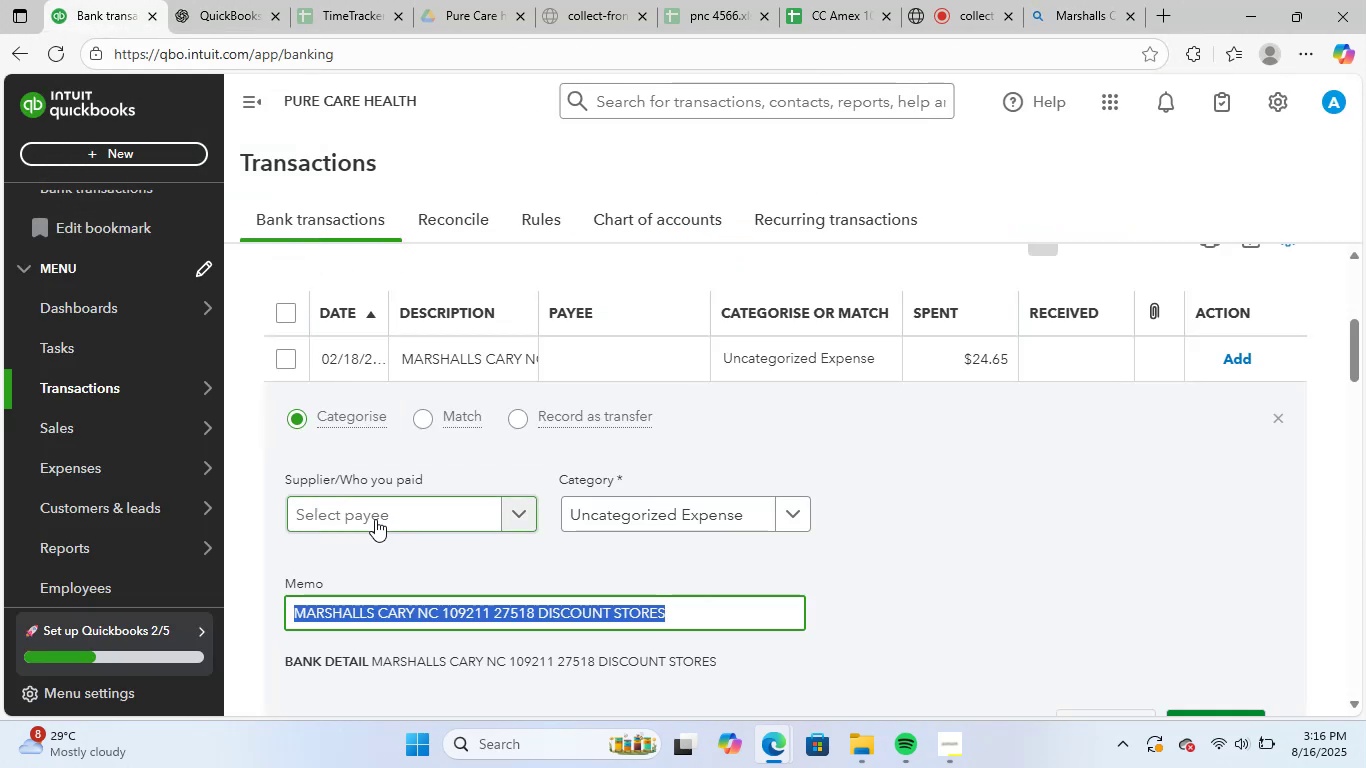 
key(Control+ControlLeft)
 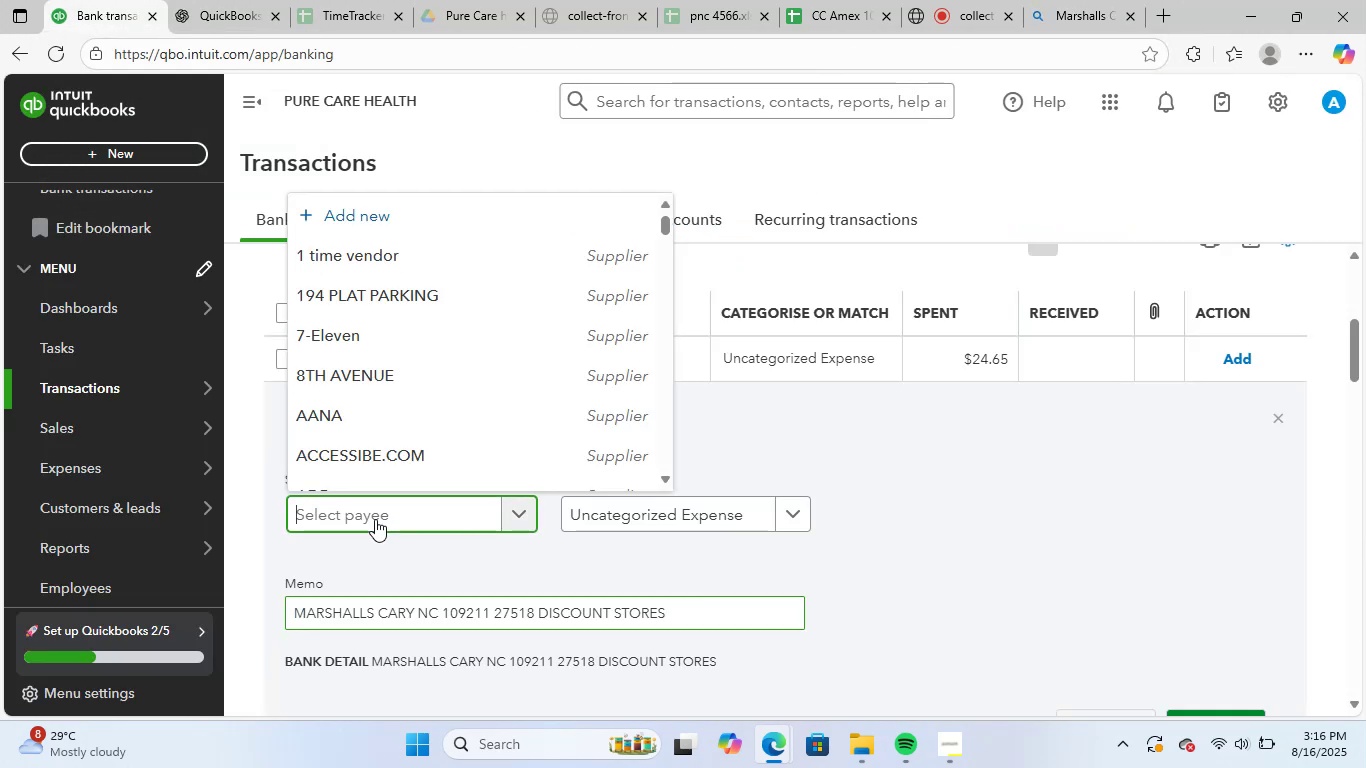 
key(Control+V)
 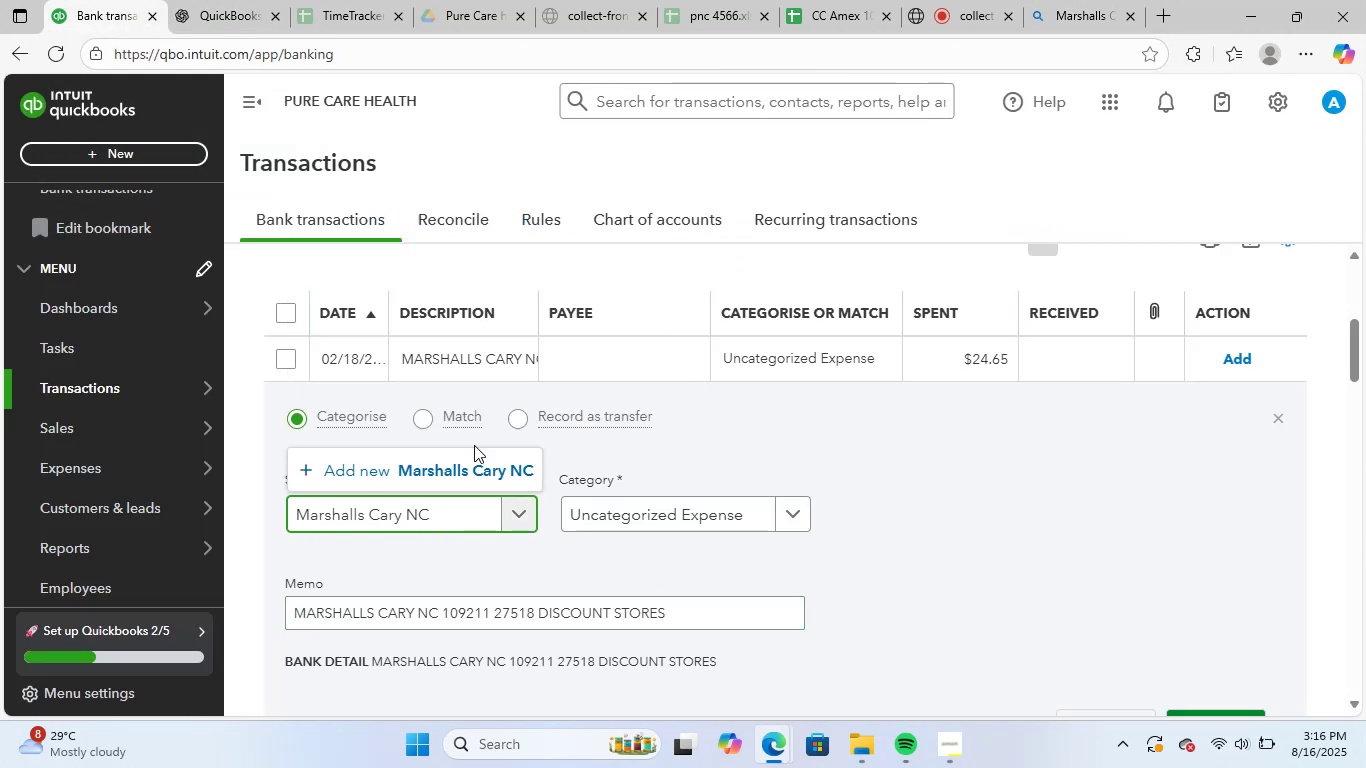 
left_click([475, 457])
 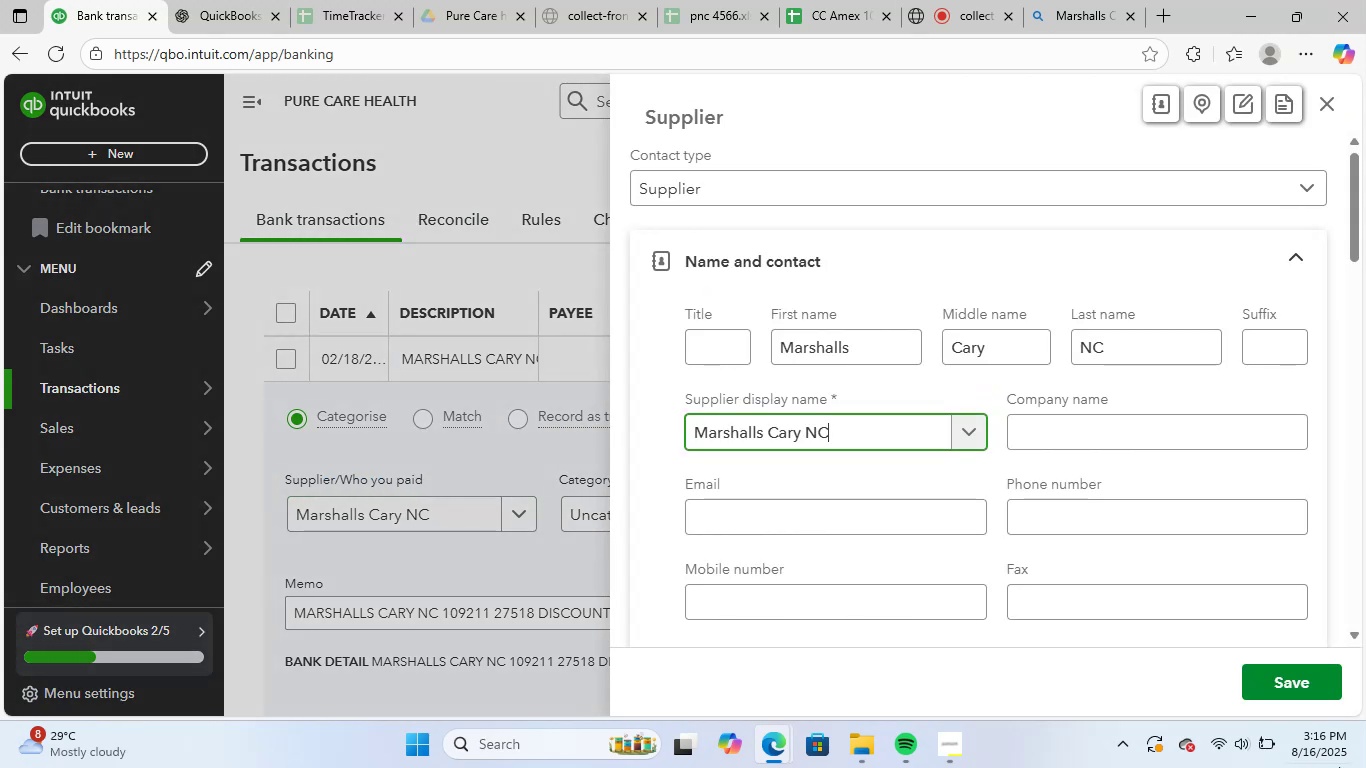 
left_click([1316, 694])
 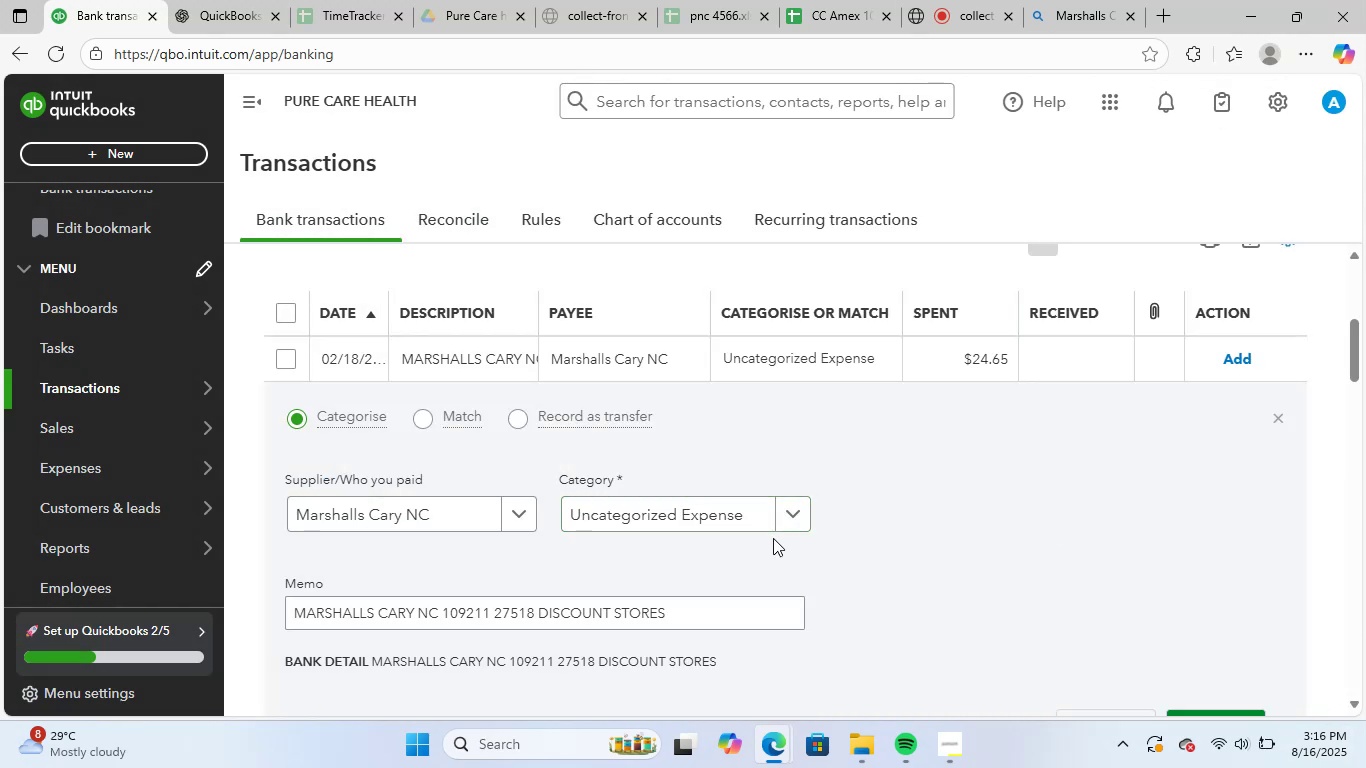 
type(supp)
 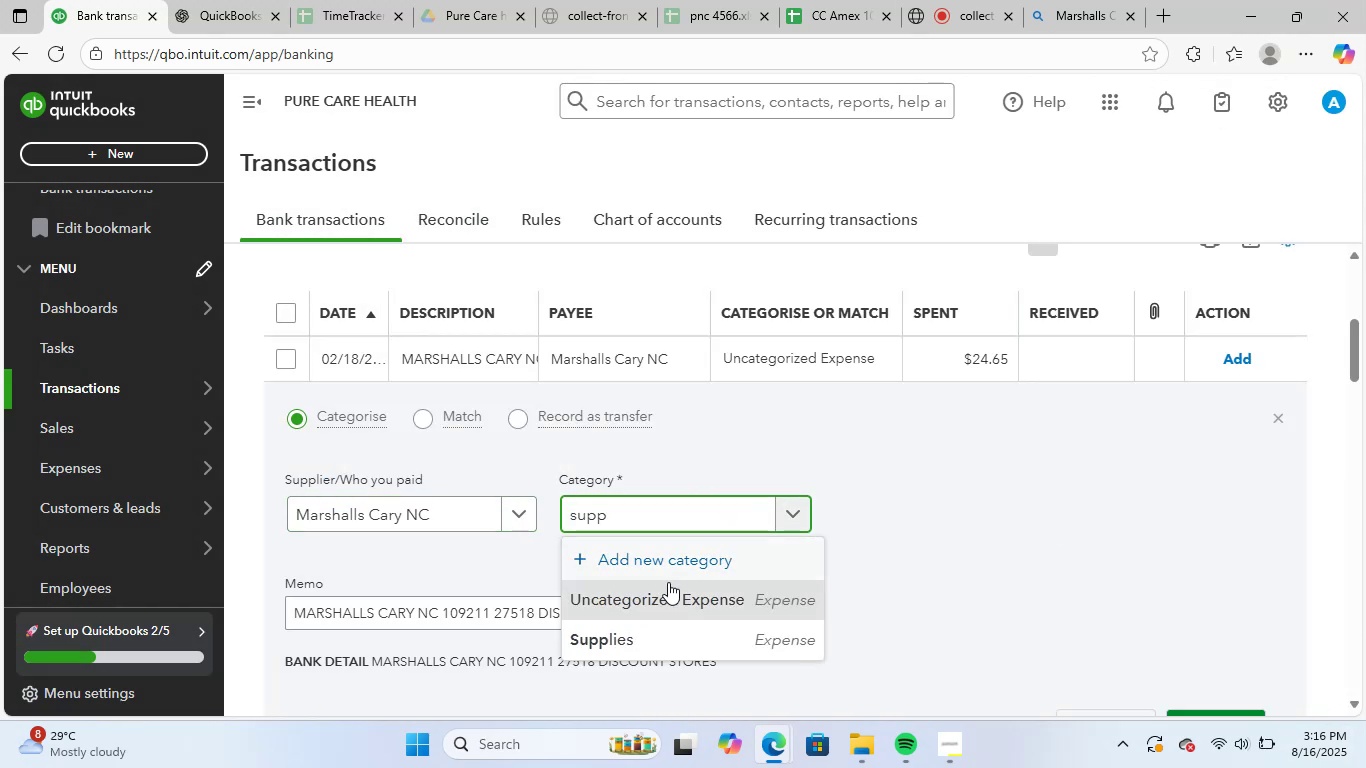 
left_click([635, 631])
 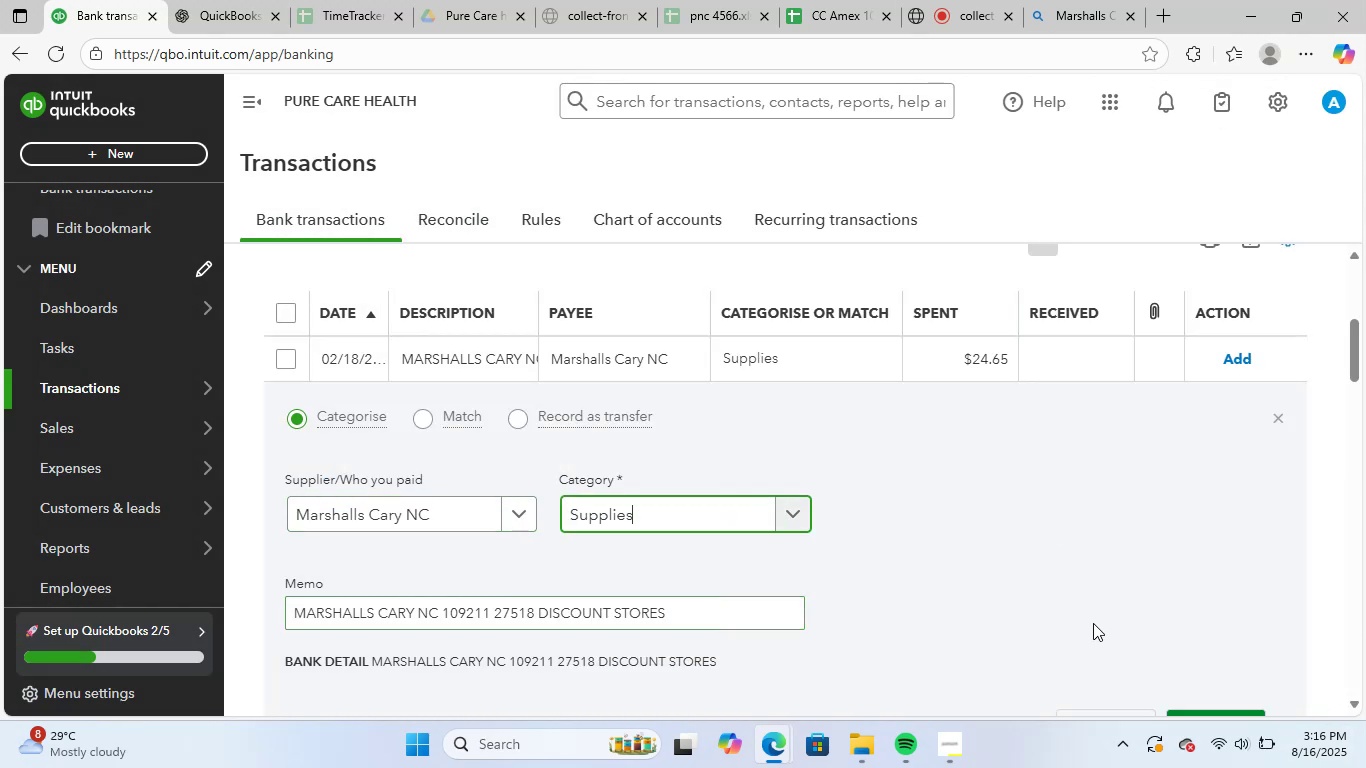 
scroll: coordinate [1051, 291], scroll_direction: down, amount: 2.0
 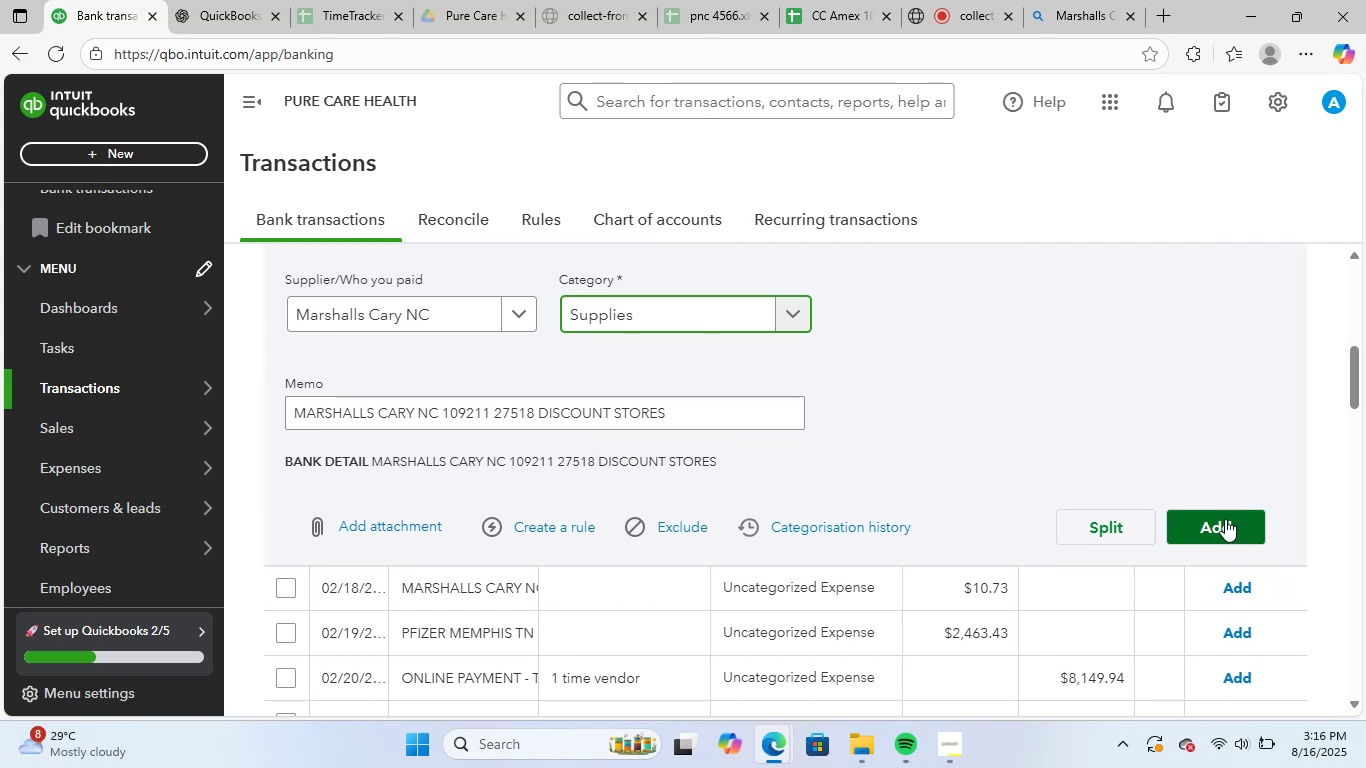 
left_click([1221, 523])
 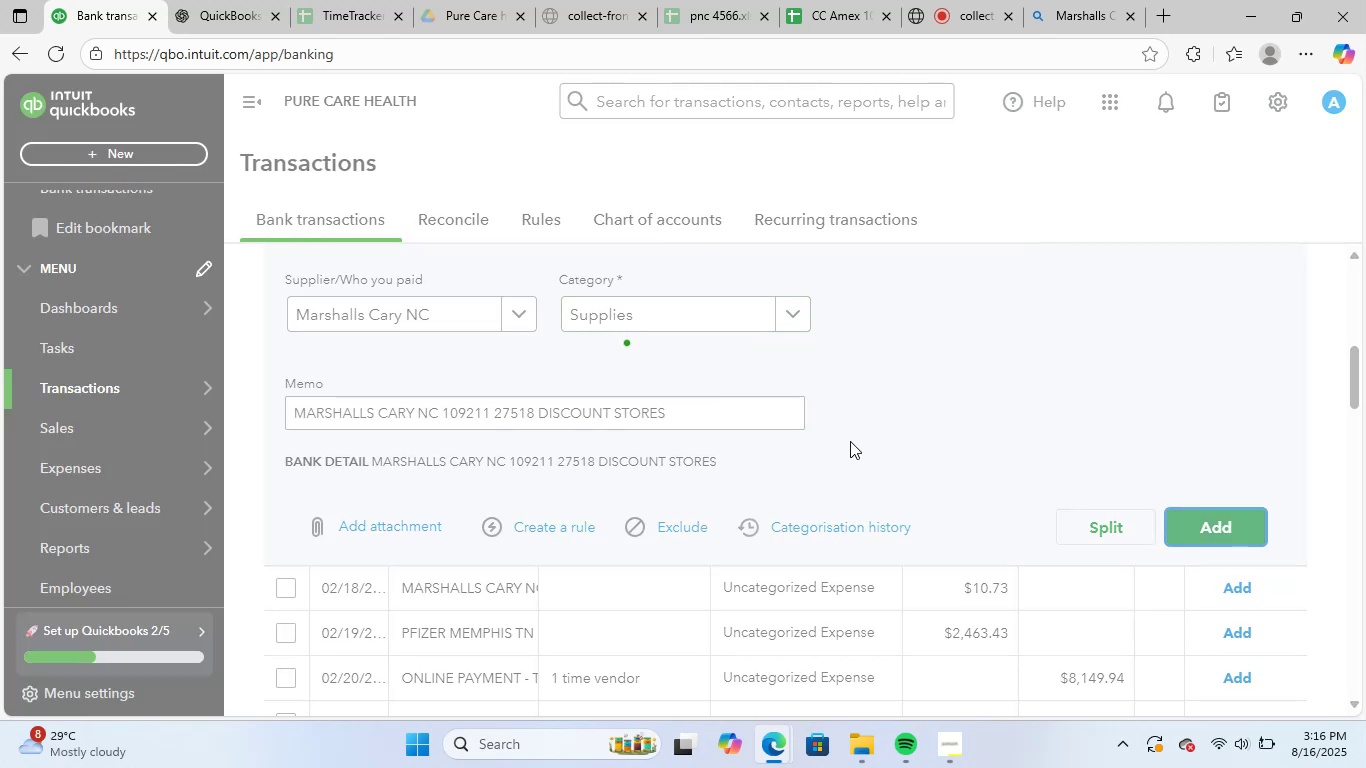 
scroll: coordinate [722, 428], scroll_direction: up, amount: 3.0
 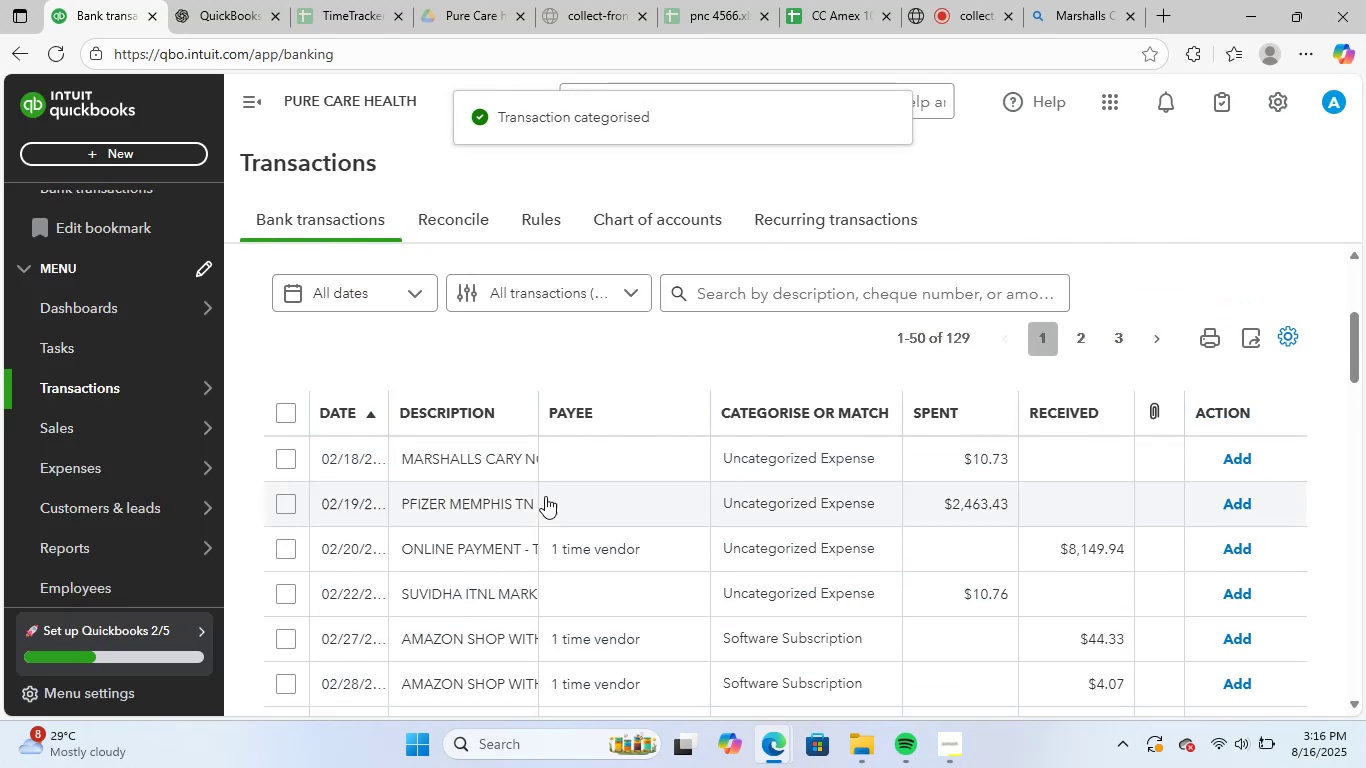 
left_click([462, 448])
 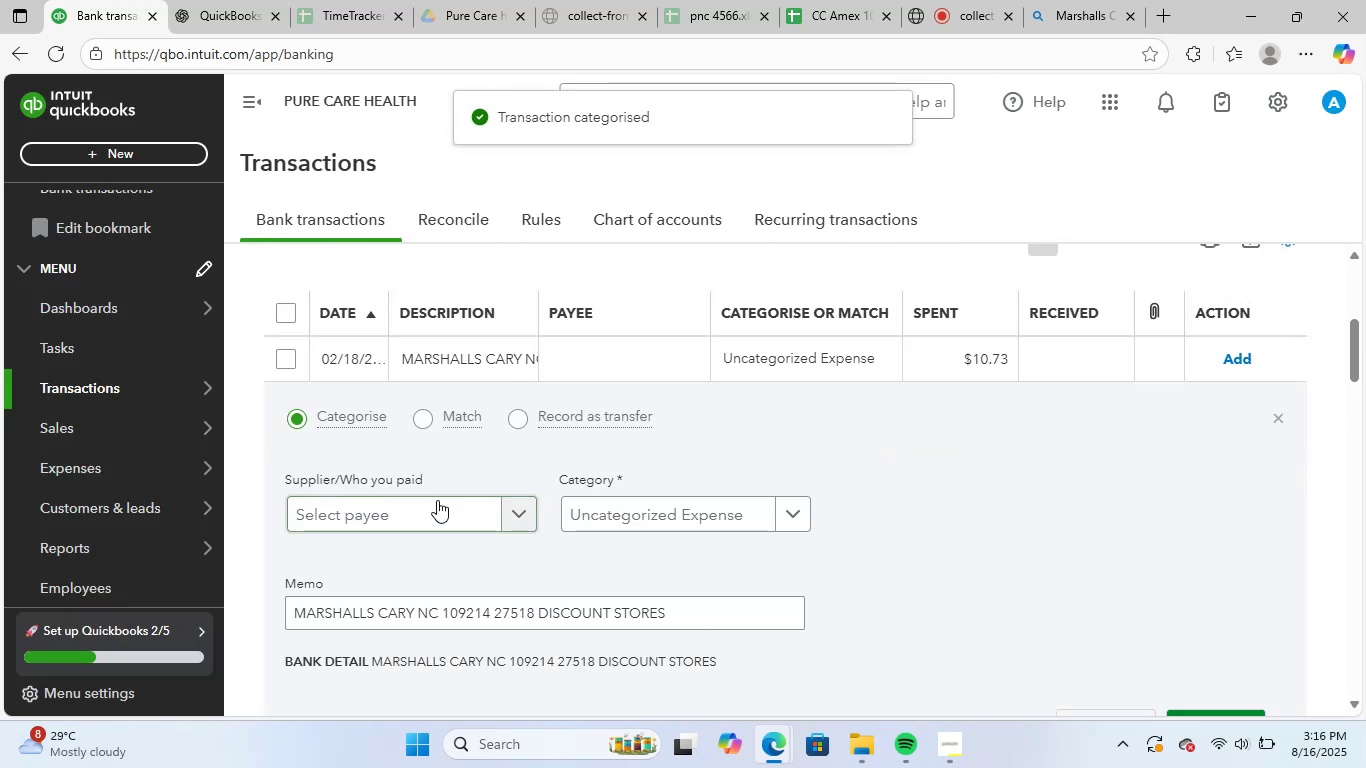 
hold_key(key=ControlLeft, duration=0.3)
 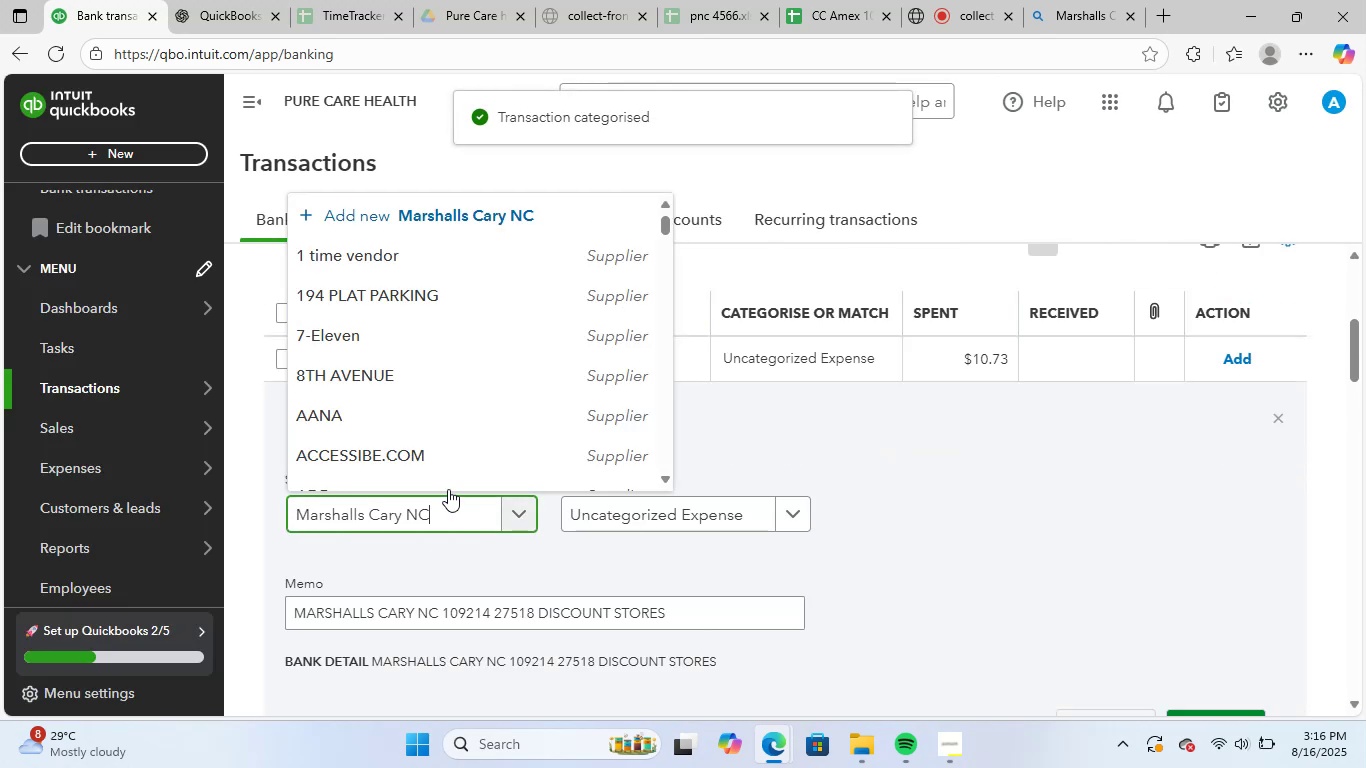 
key(V)
 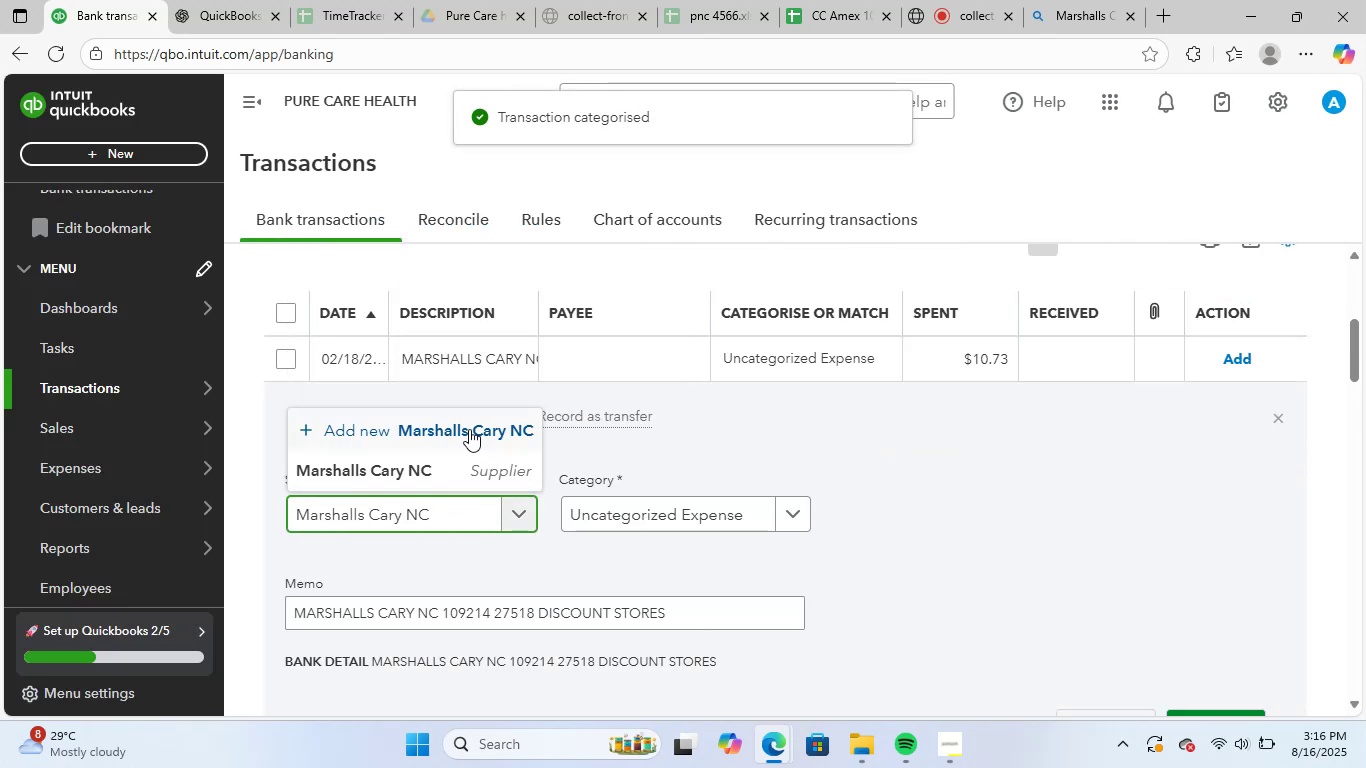 
left_click([451, 462])
 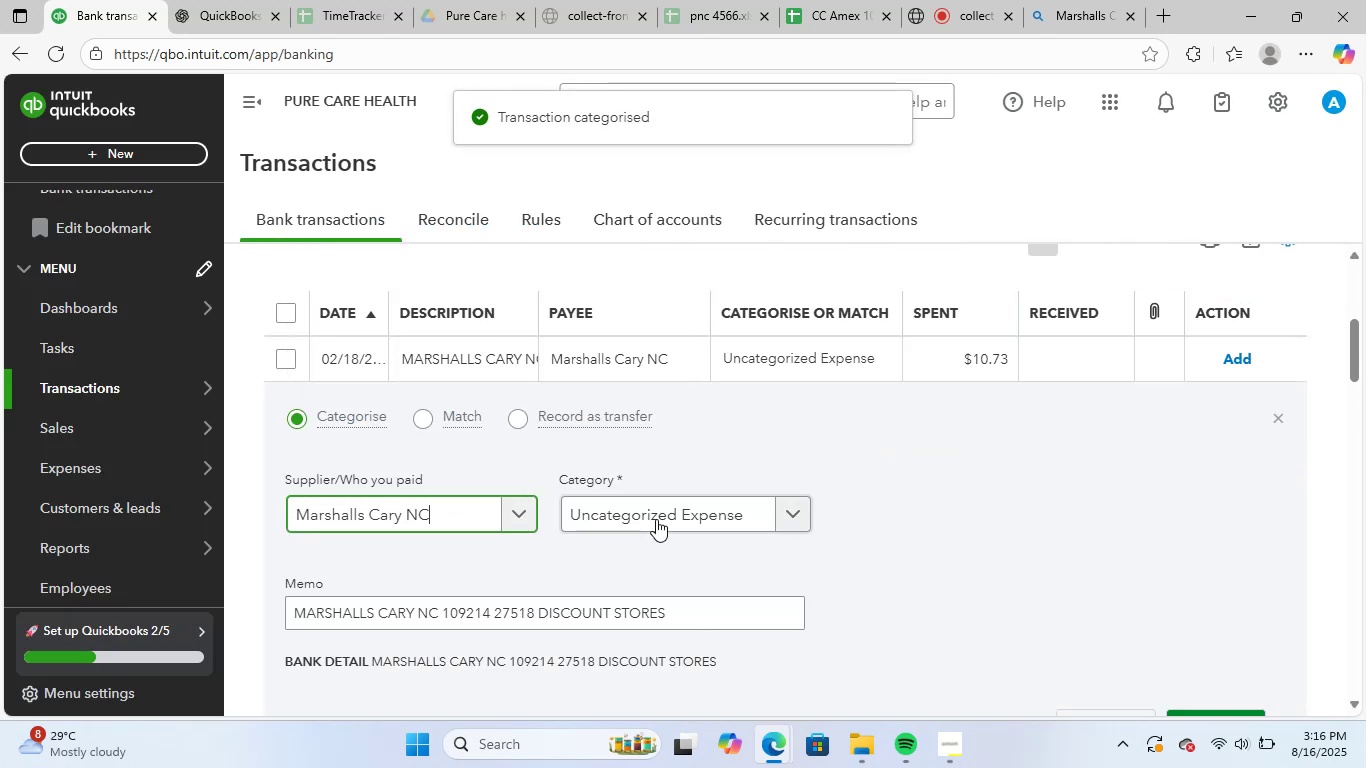 
left_click([660, 516])
 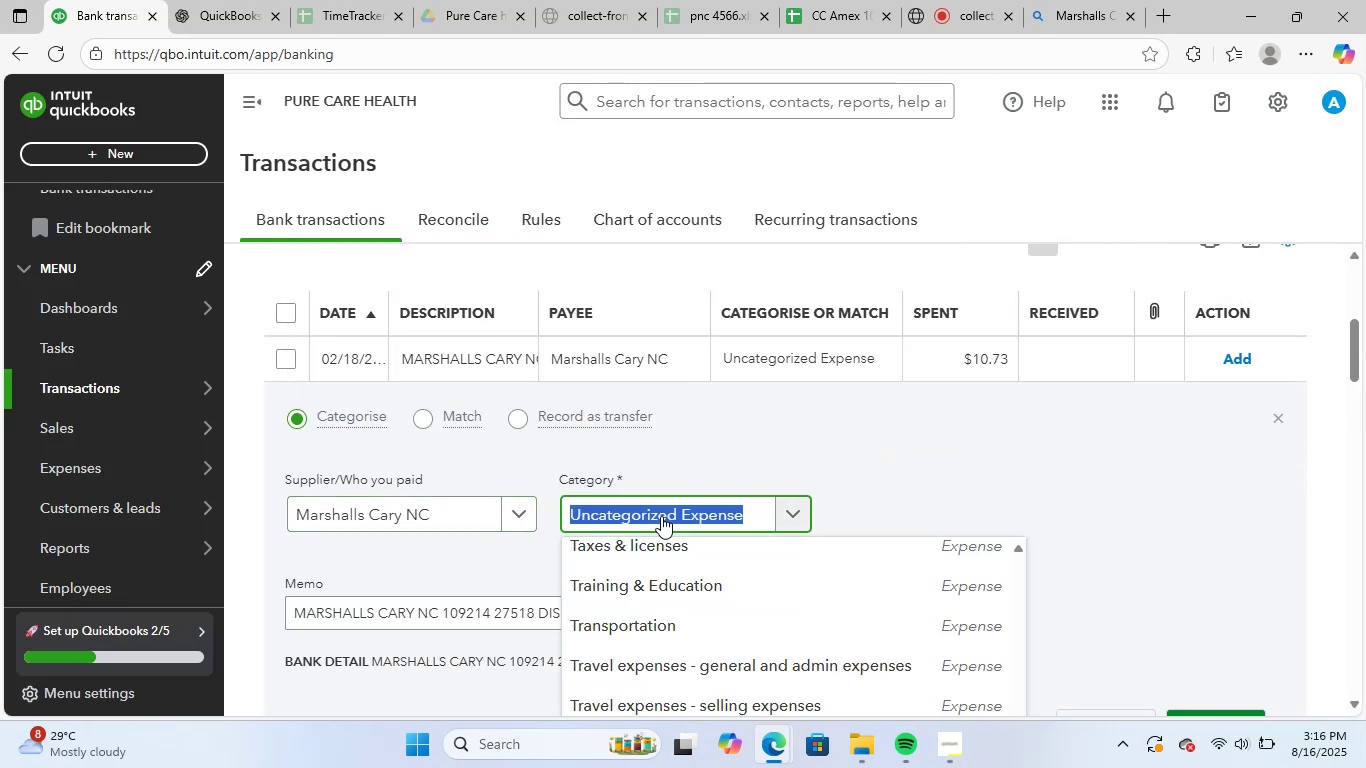 
type(supp)
 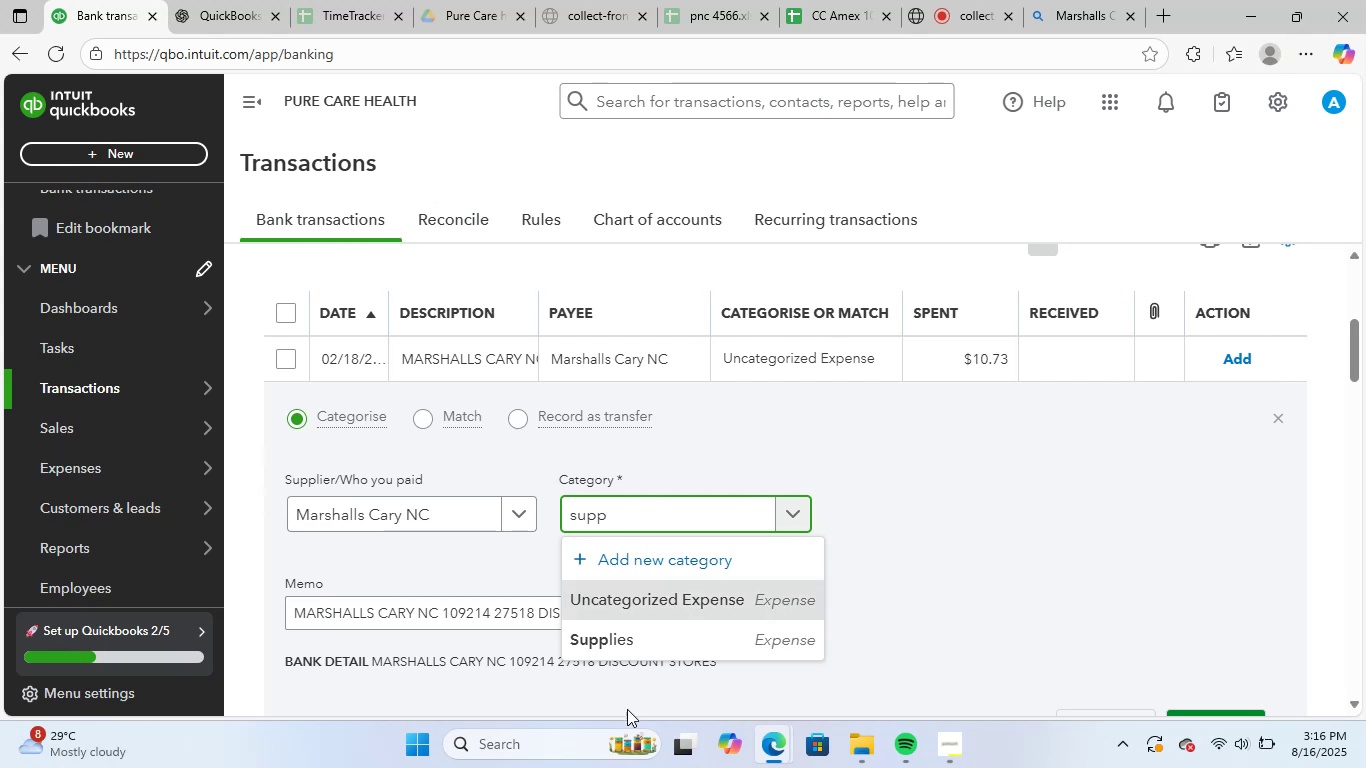 
left_click([697, 633])
 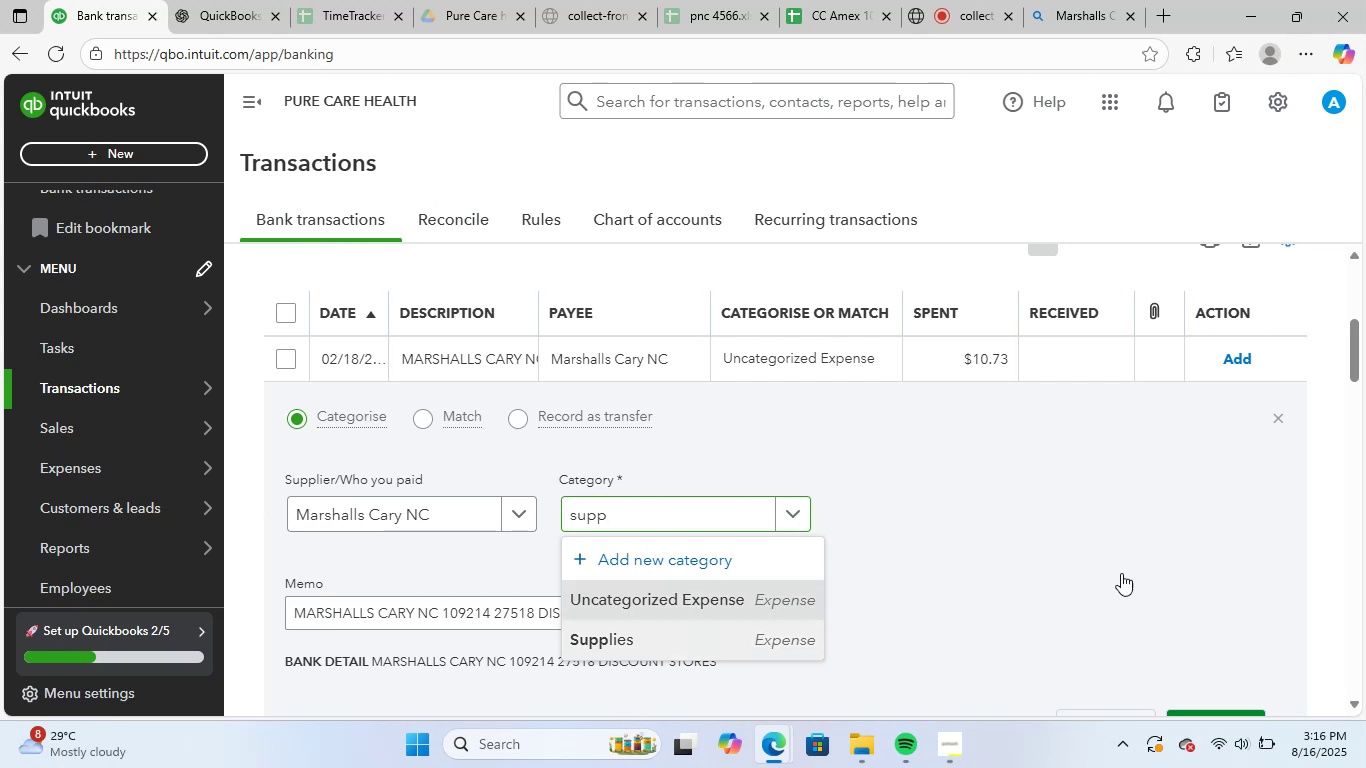 
scroll: coordinate [1179, 557], scroll_direction: down, amount: 1.0
 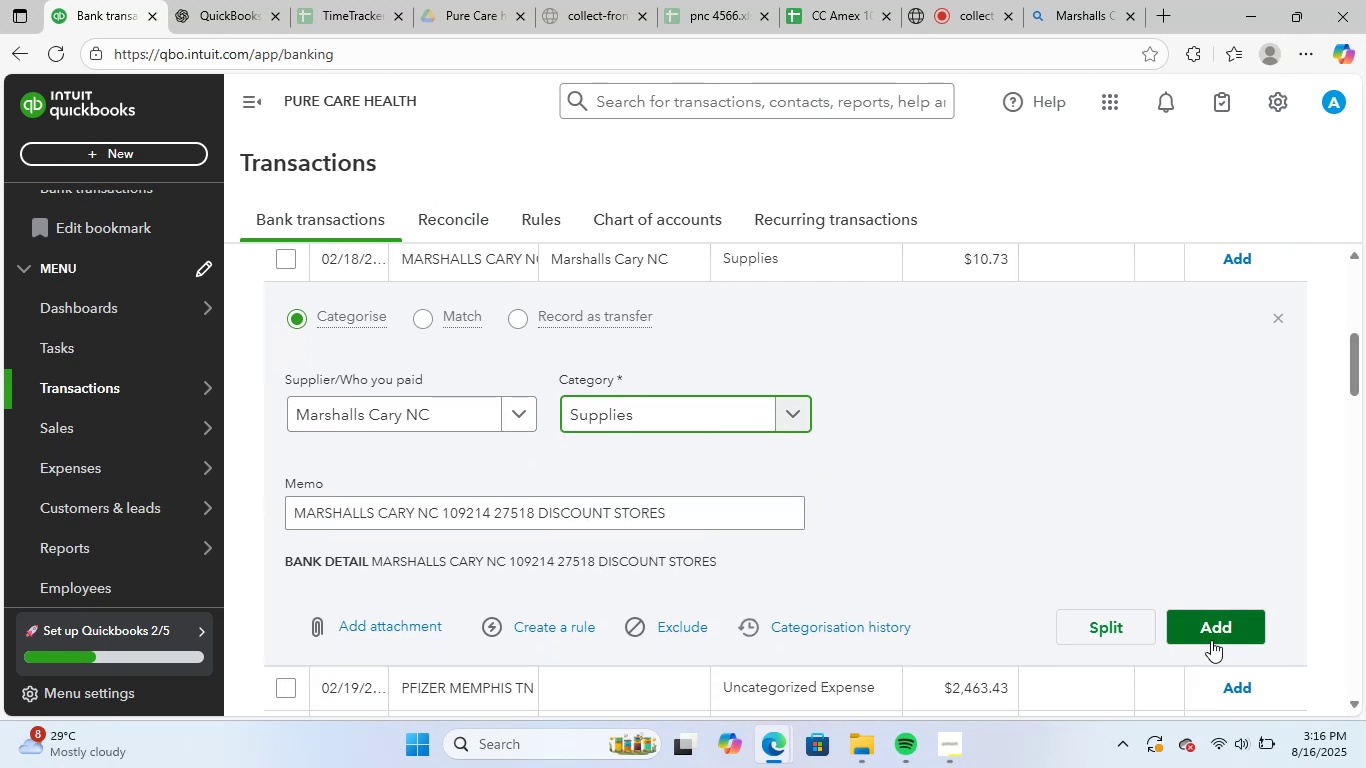 
left_click([1221, 623])
 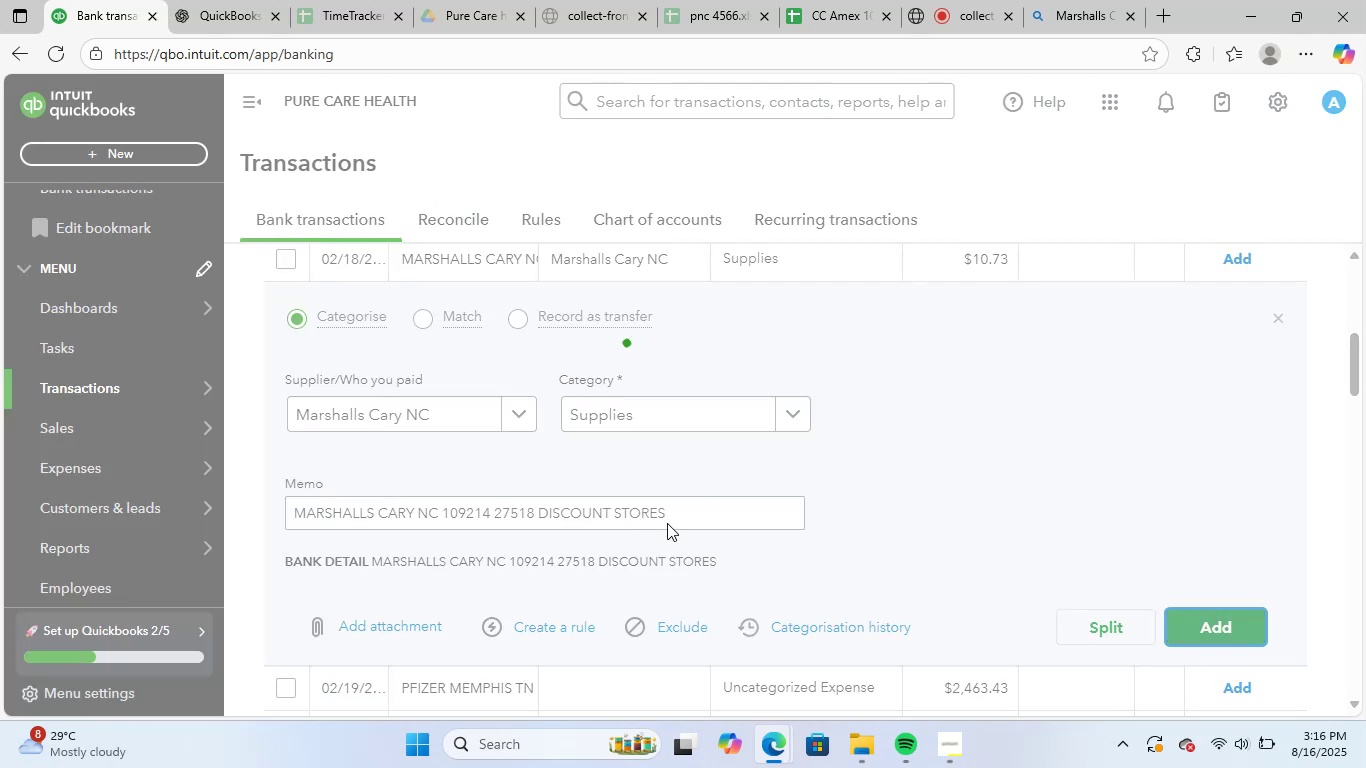 
scroll: coordinate [733, 530], scroll_direction: up, amount: 2.0
 